 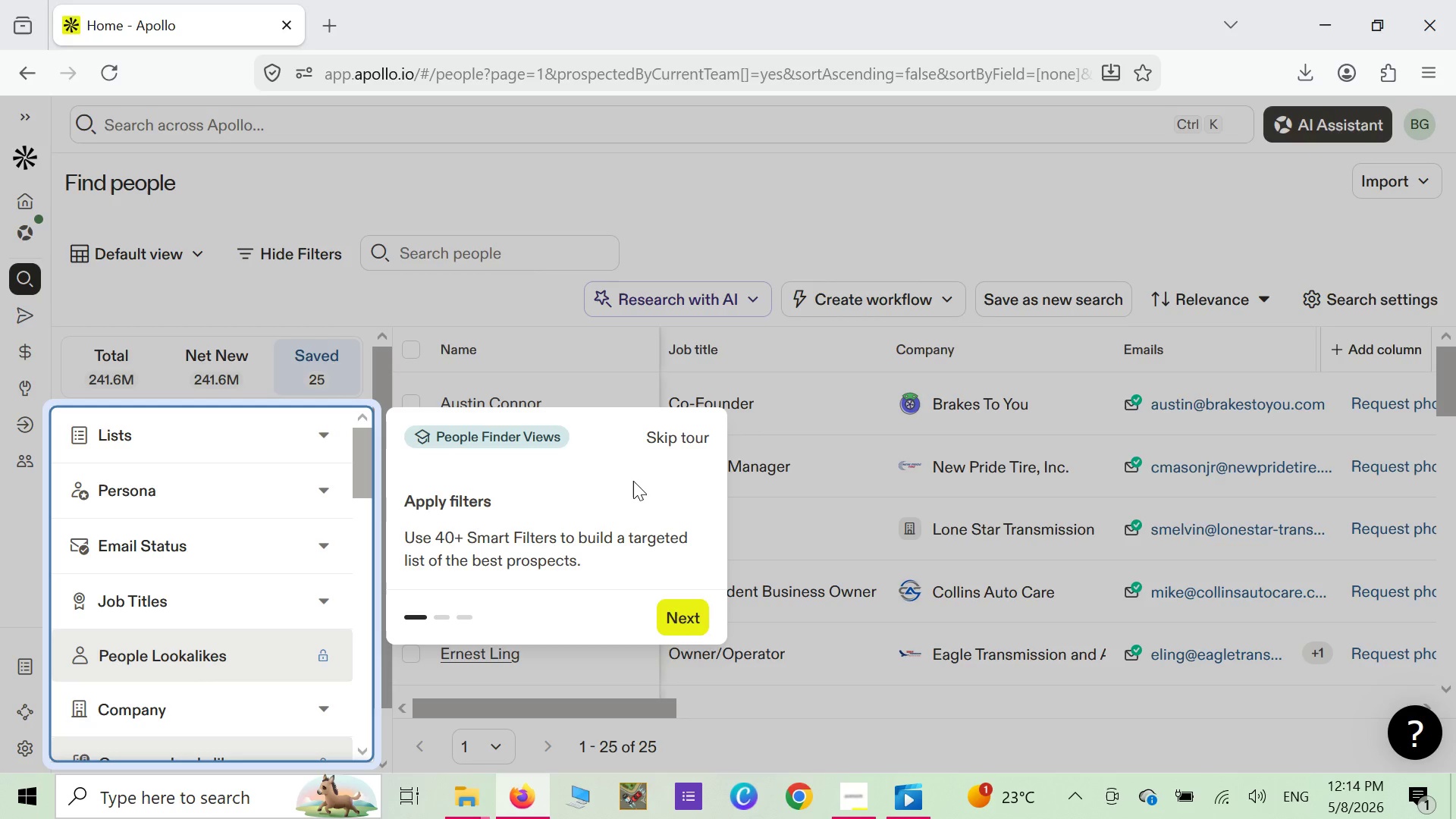 
left_click([667, 440])
 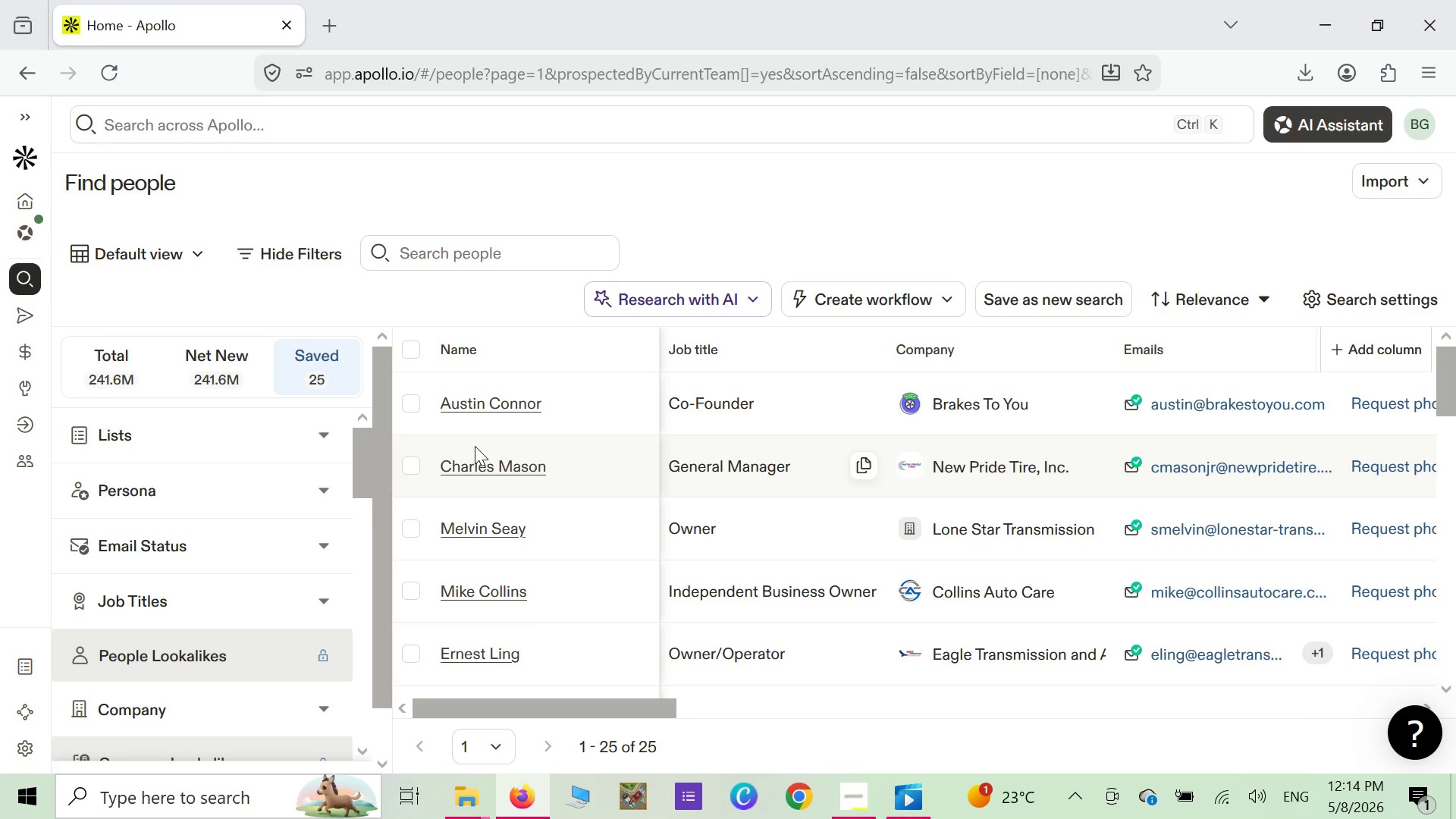 
scroll: coordinate [428, 500], scroll_direction: up, amount: 4.0
 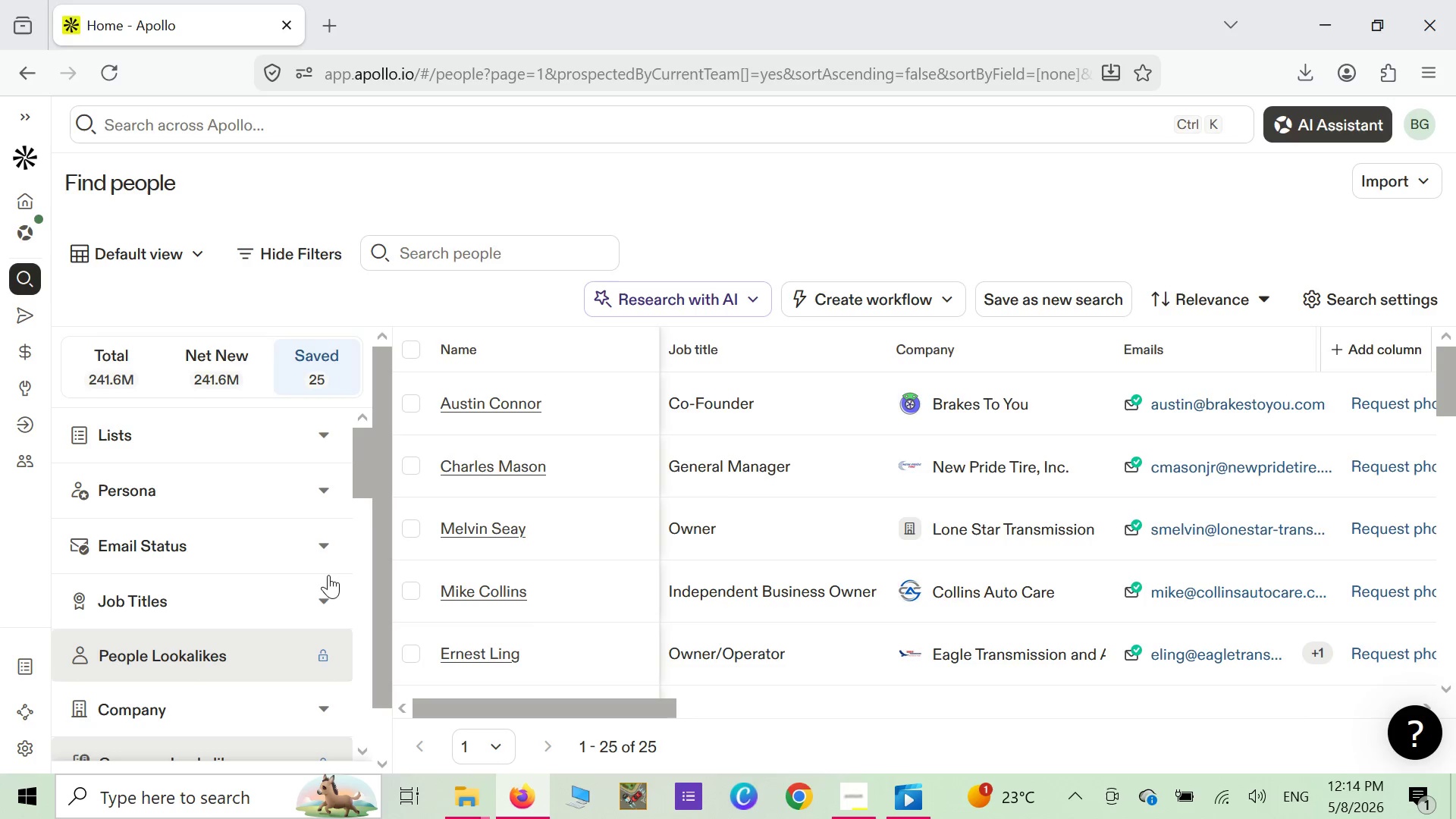 
scroll: coordinate [328, 575], scroll_direction: down, amount: 6.0
 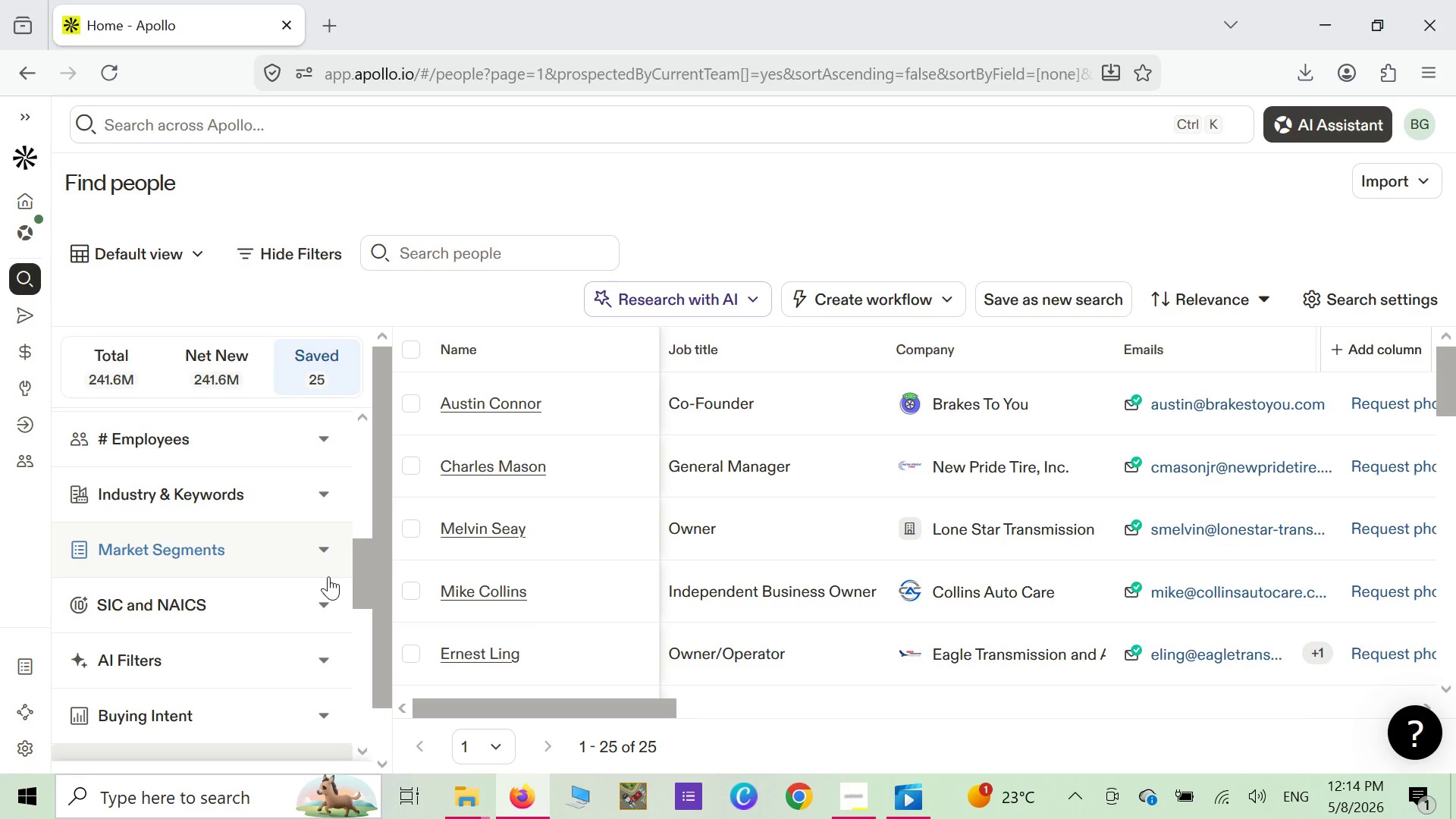 
scroll: coordinate [328, 576], scroll_direction: up, amount: 3.0
 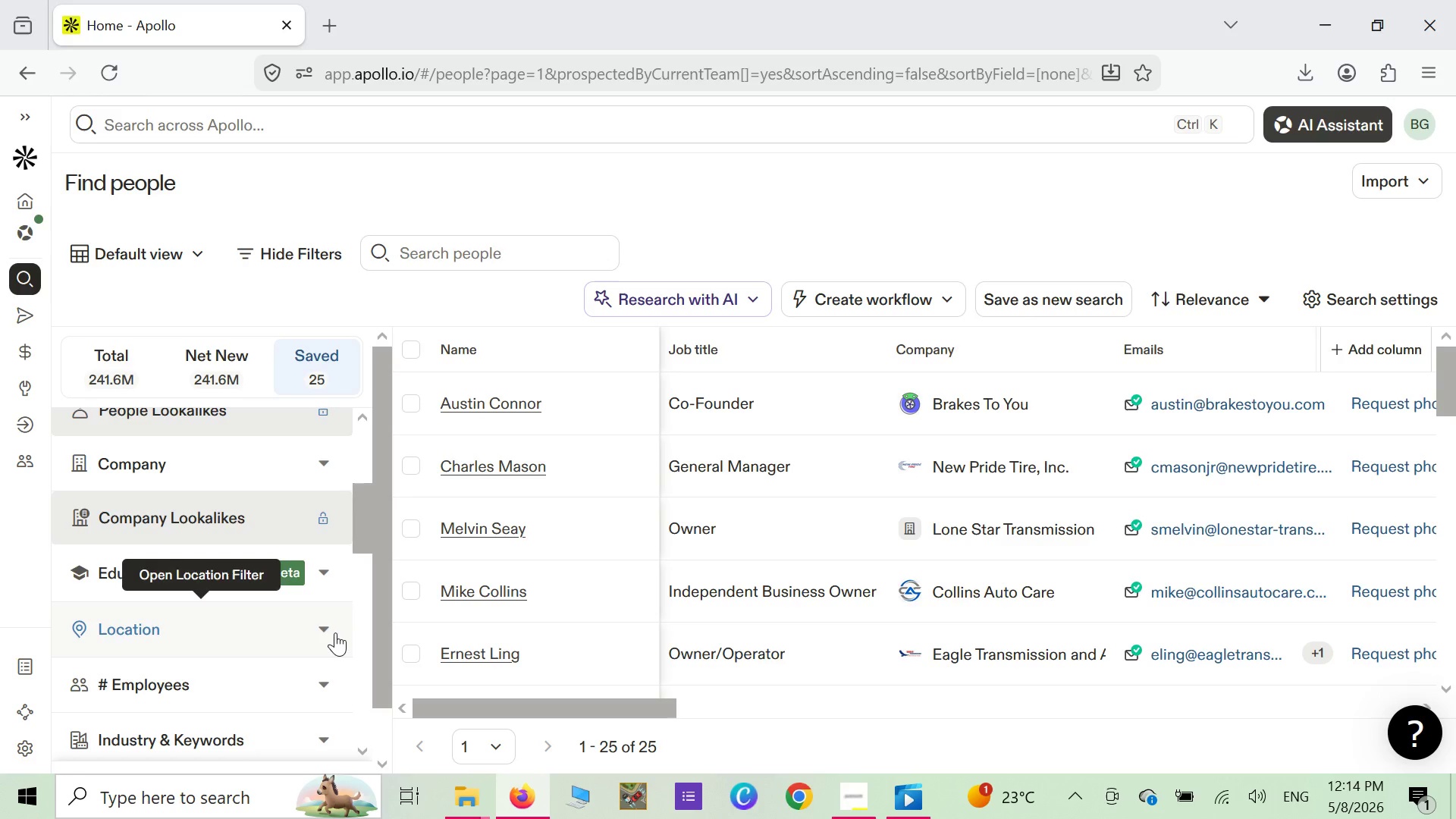 
wait(16.92)
 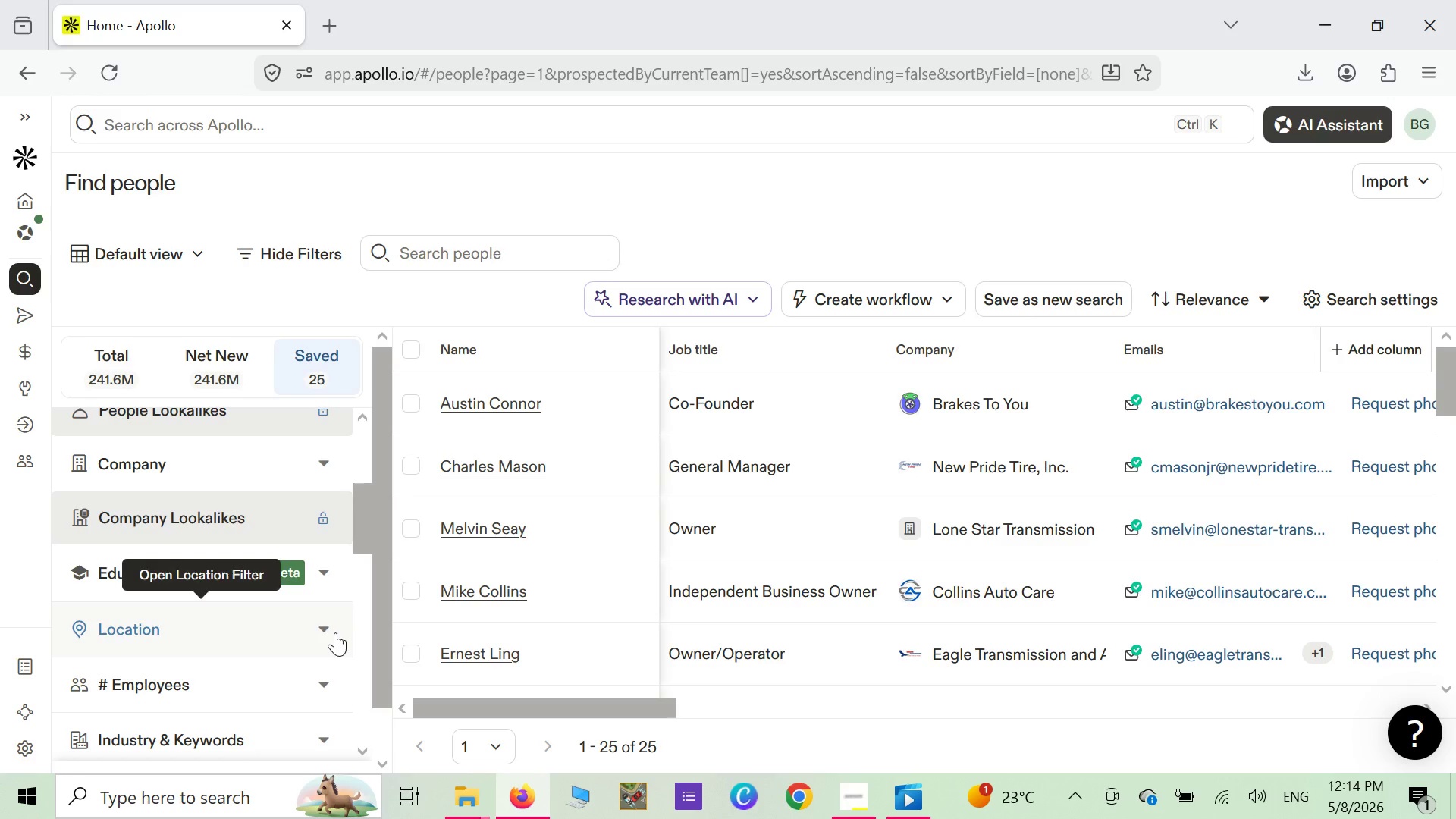 
mouse_move([34, 321])
 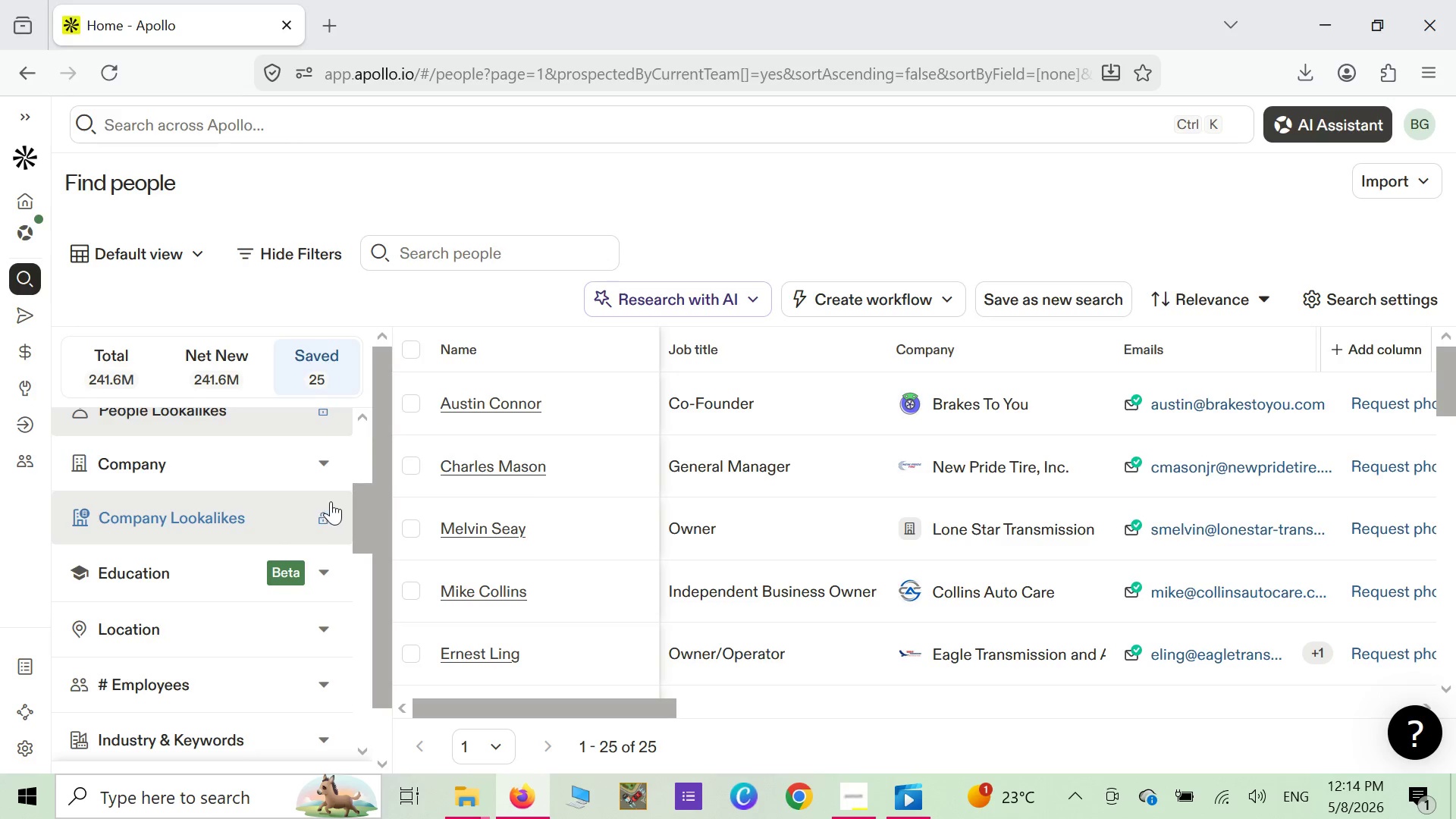 
scroll: coordinate [323, 522], scroll_direction: up, amount: 4.0
 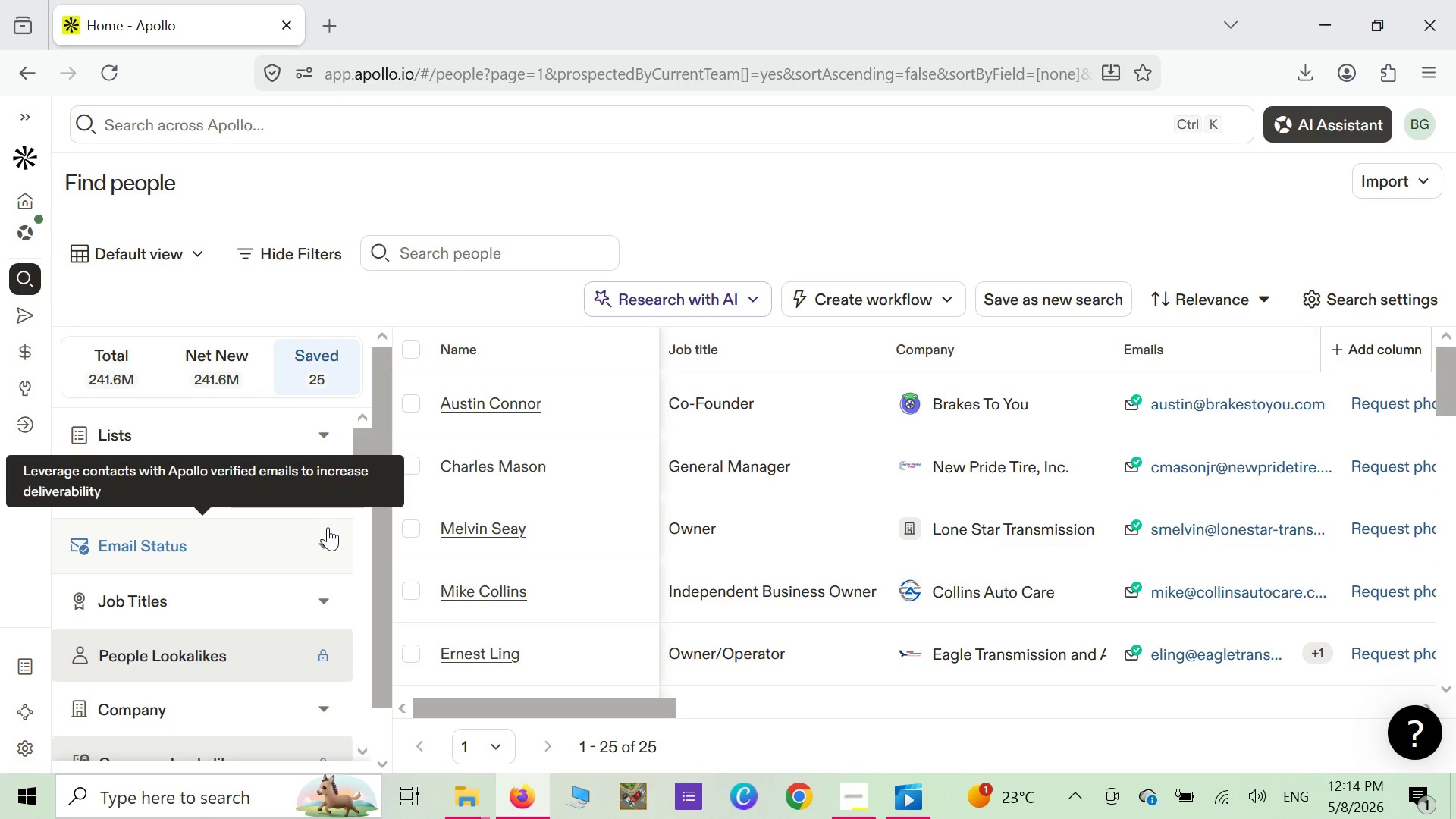 
left_click([333, 539])
 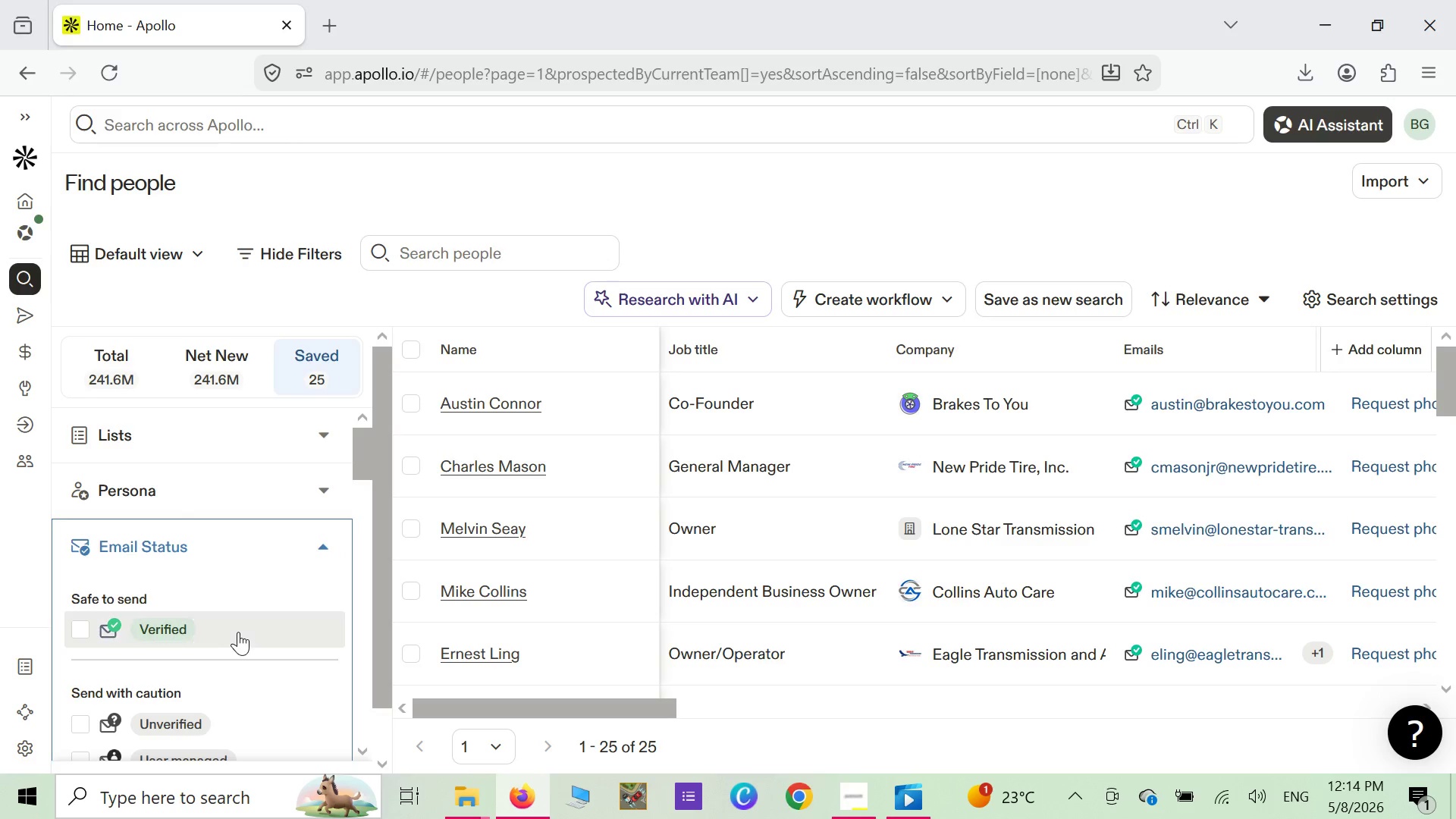 
scroll: coordinate [275, 566], scroll_direction: down, amount: 1.0
 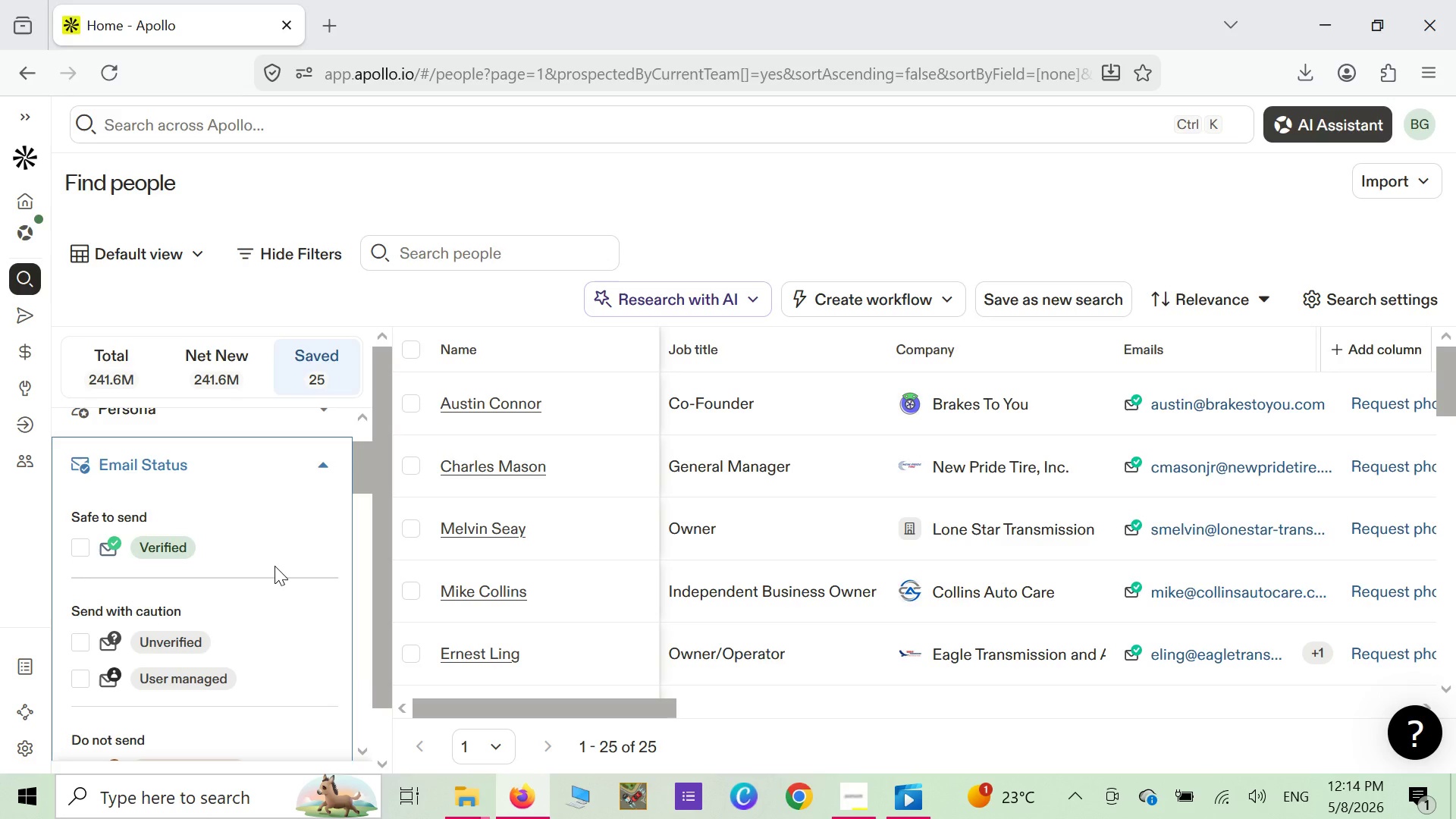 
scroll: coordinate [275, 566], scroll_direction: up, amount: 1.0
 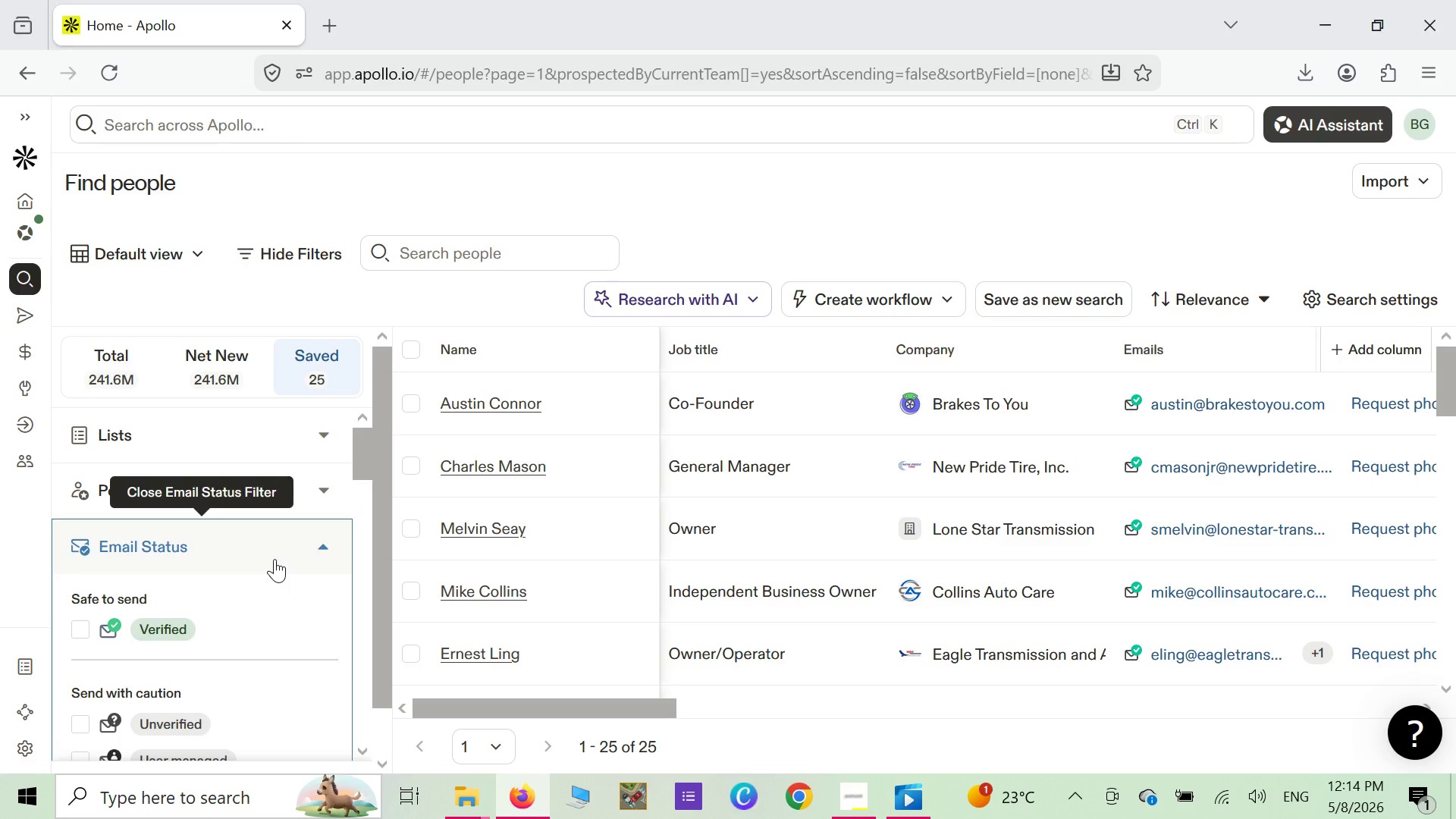 
right_click([275, 559])
 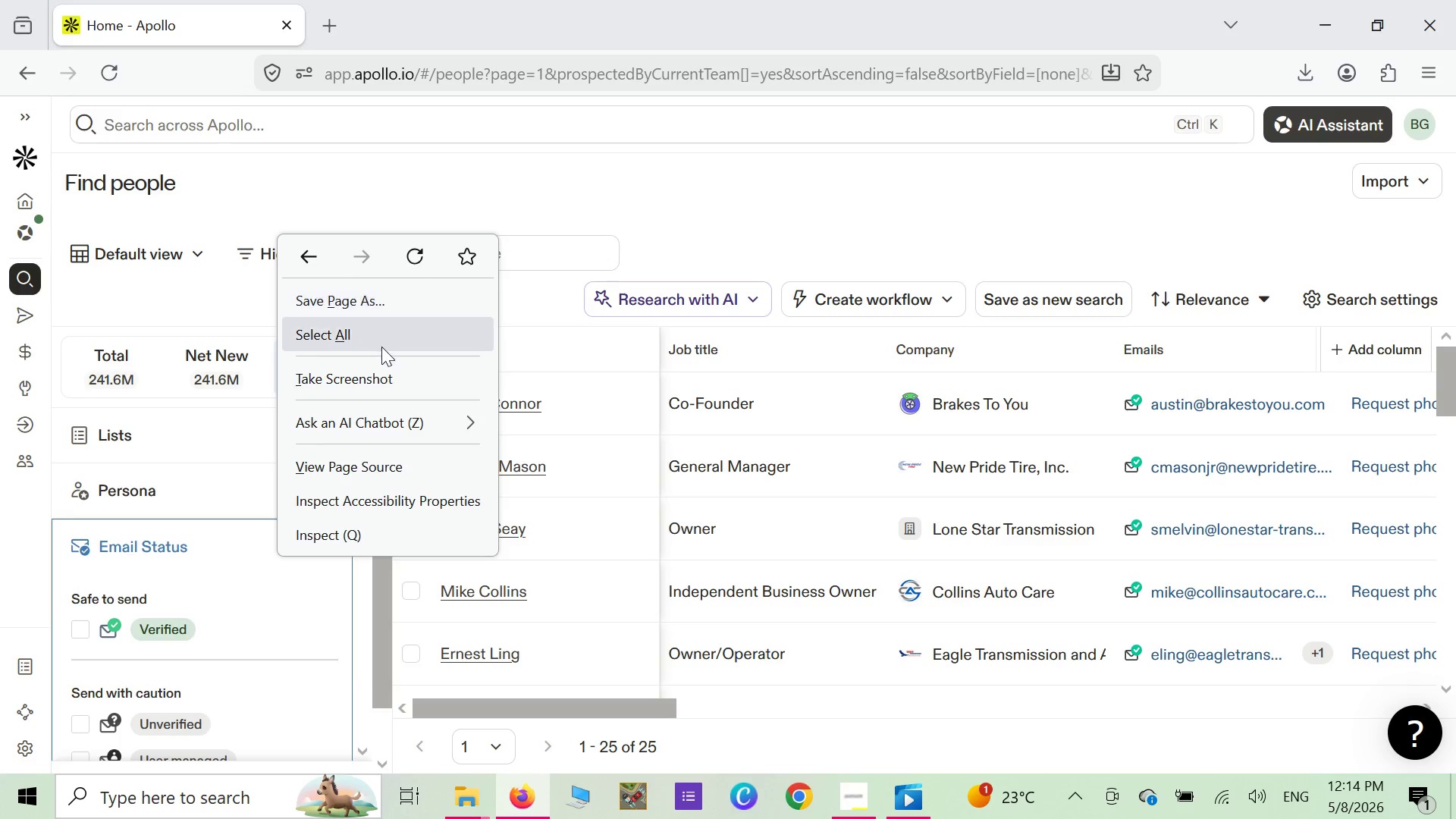 
left_click([372, 372])
 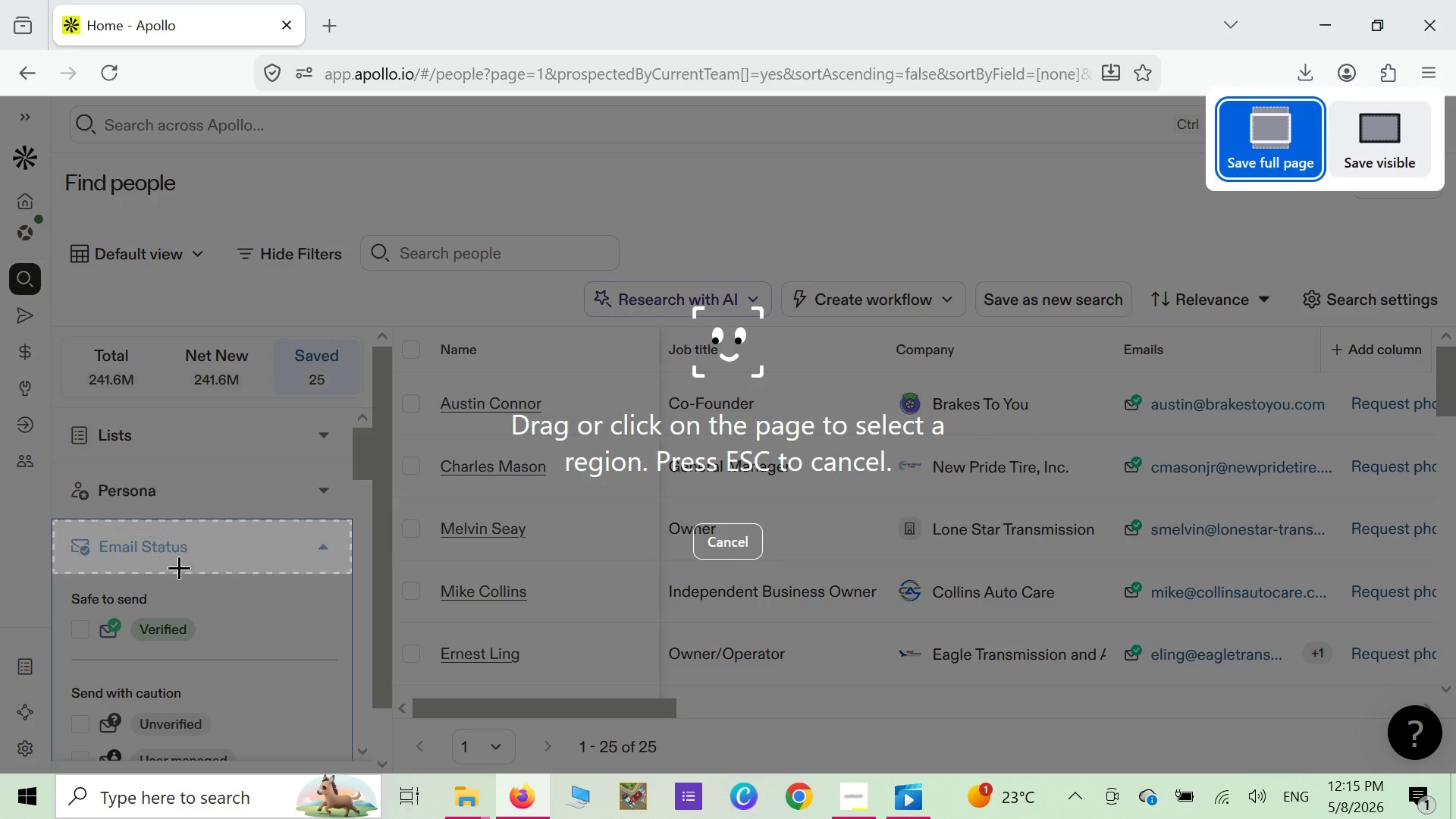 
left_click([176, 587])
 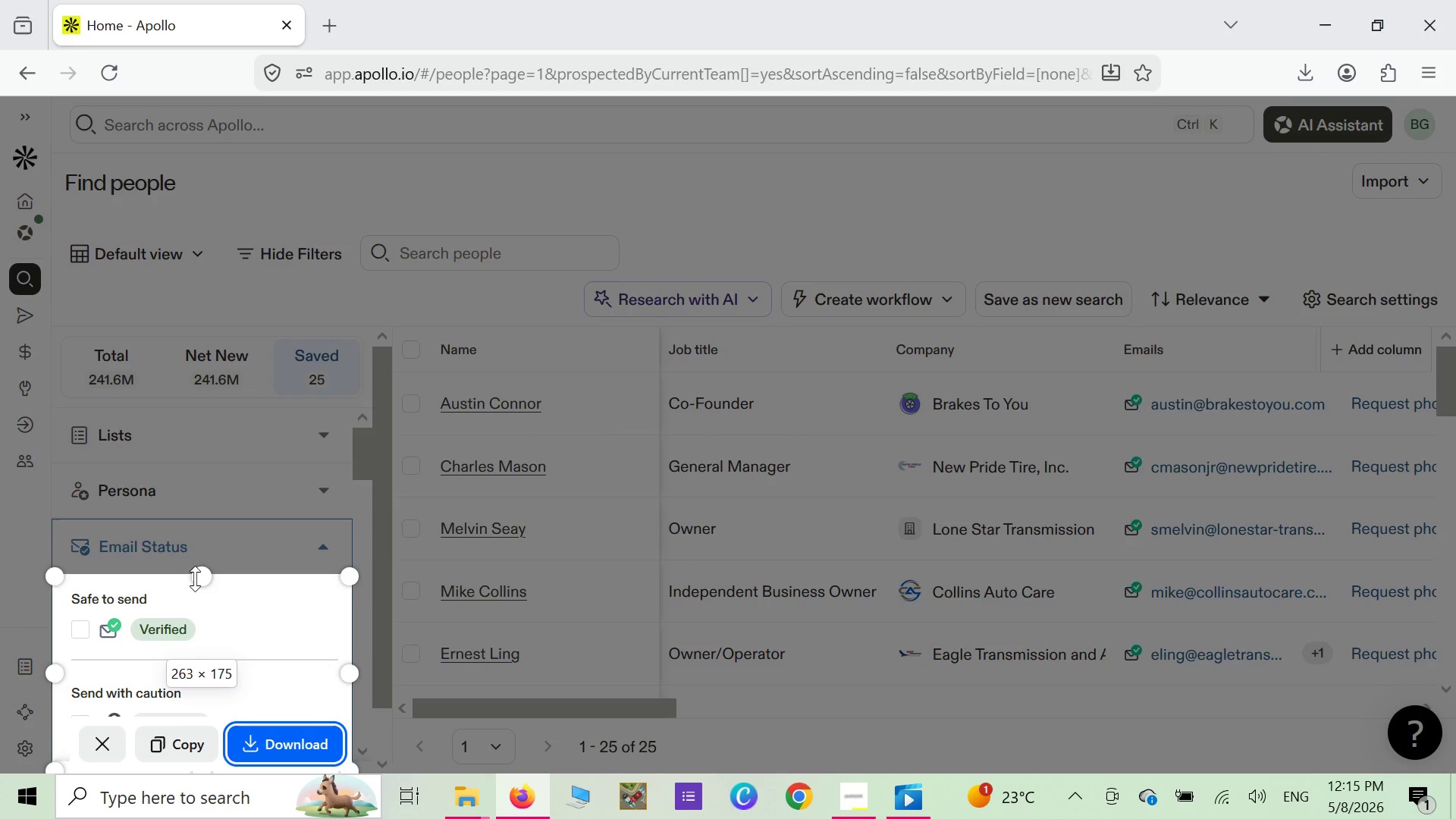 
left_click_drag(start_coordinate=[199, 575], to_coordinate=[238, 413])
 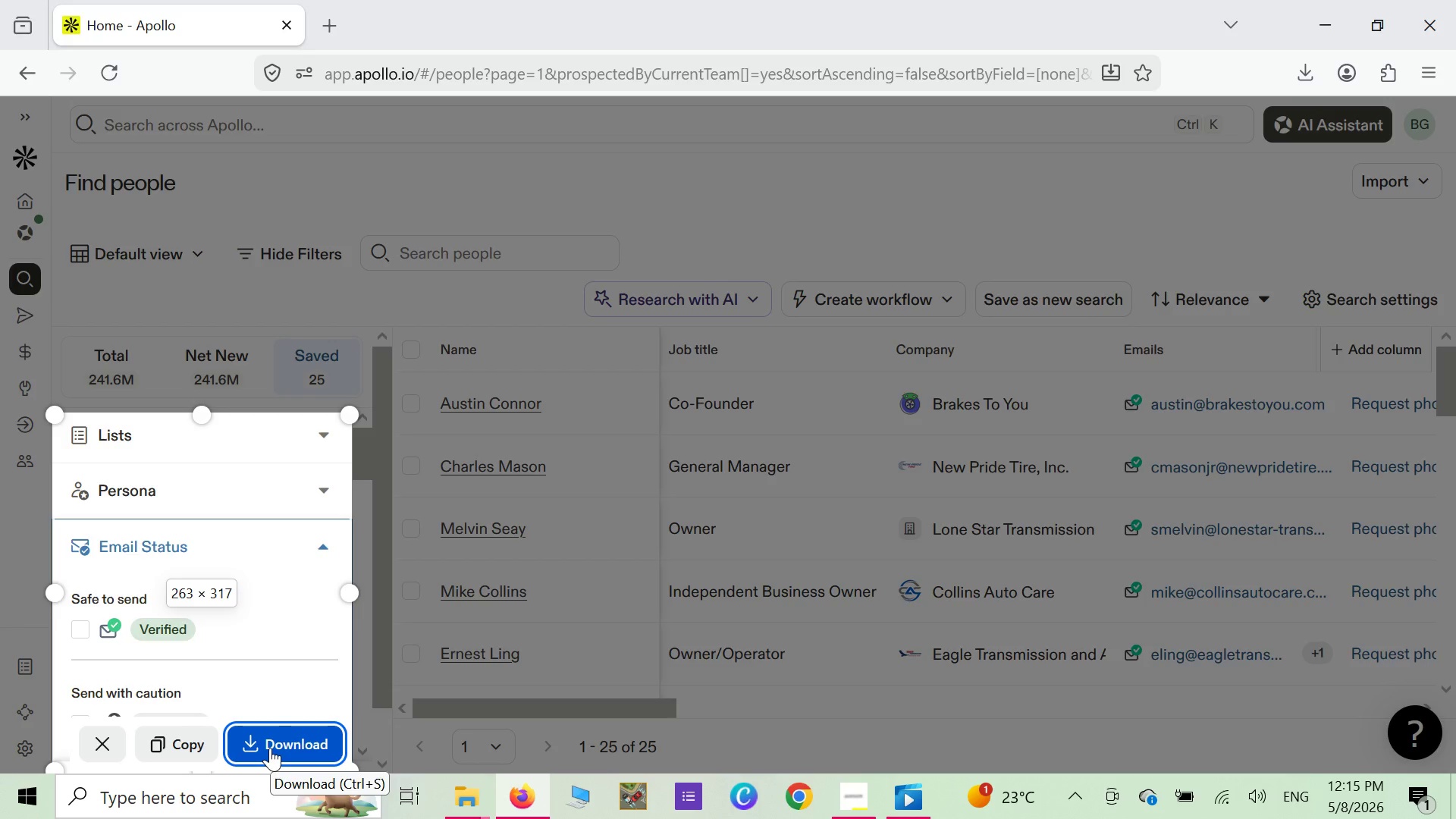 
left_click([270, 748])
 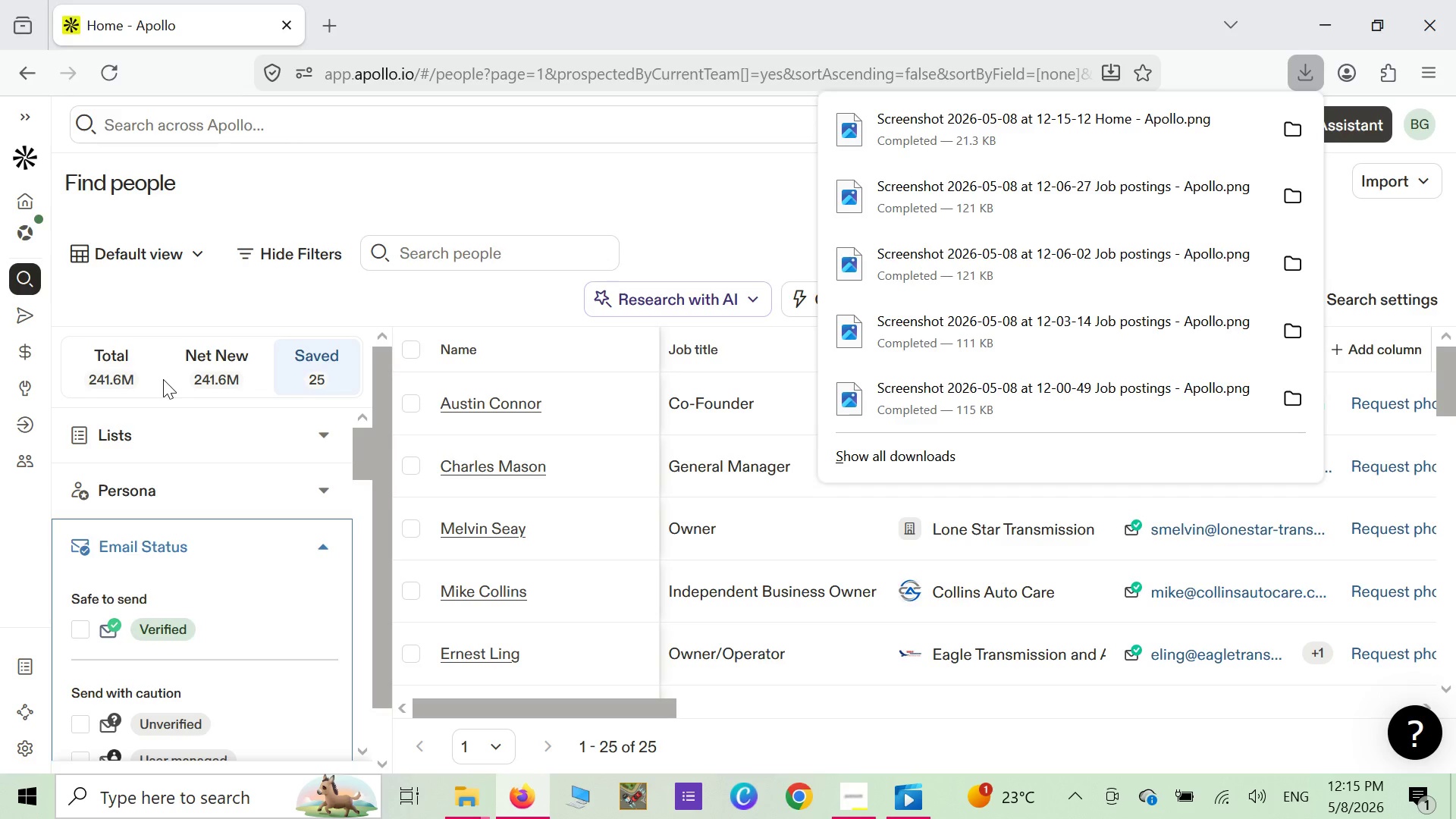 
wait(25.61)
 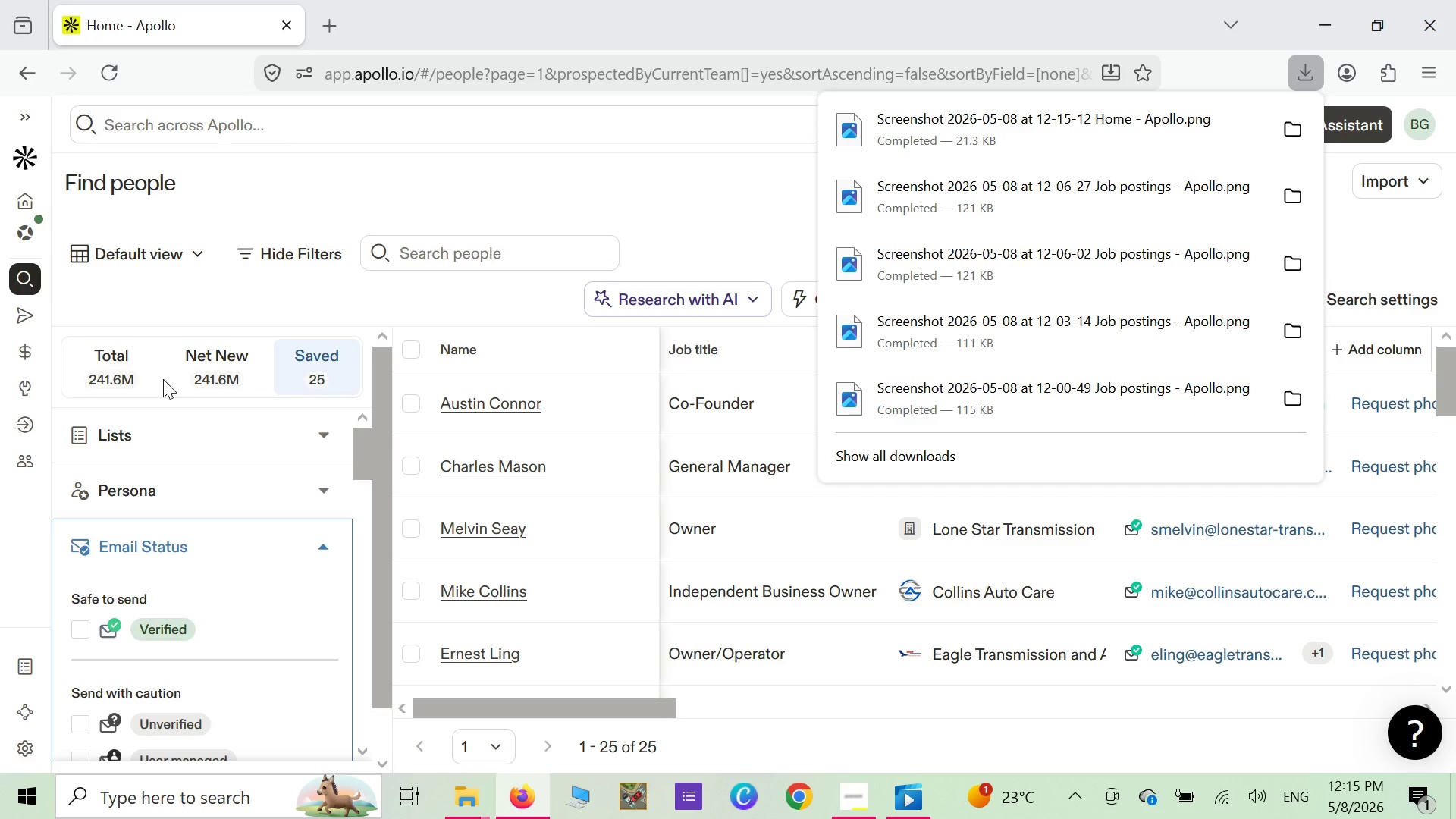 
left_click_drag(start_coordinate=[671, 221], to_coordinate=[681, 224])
 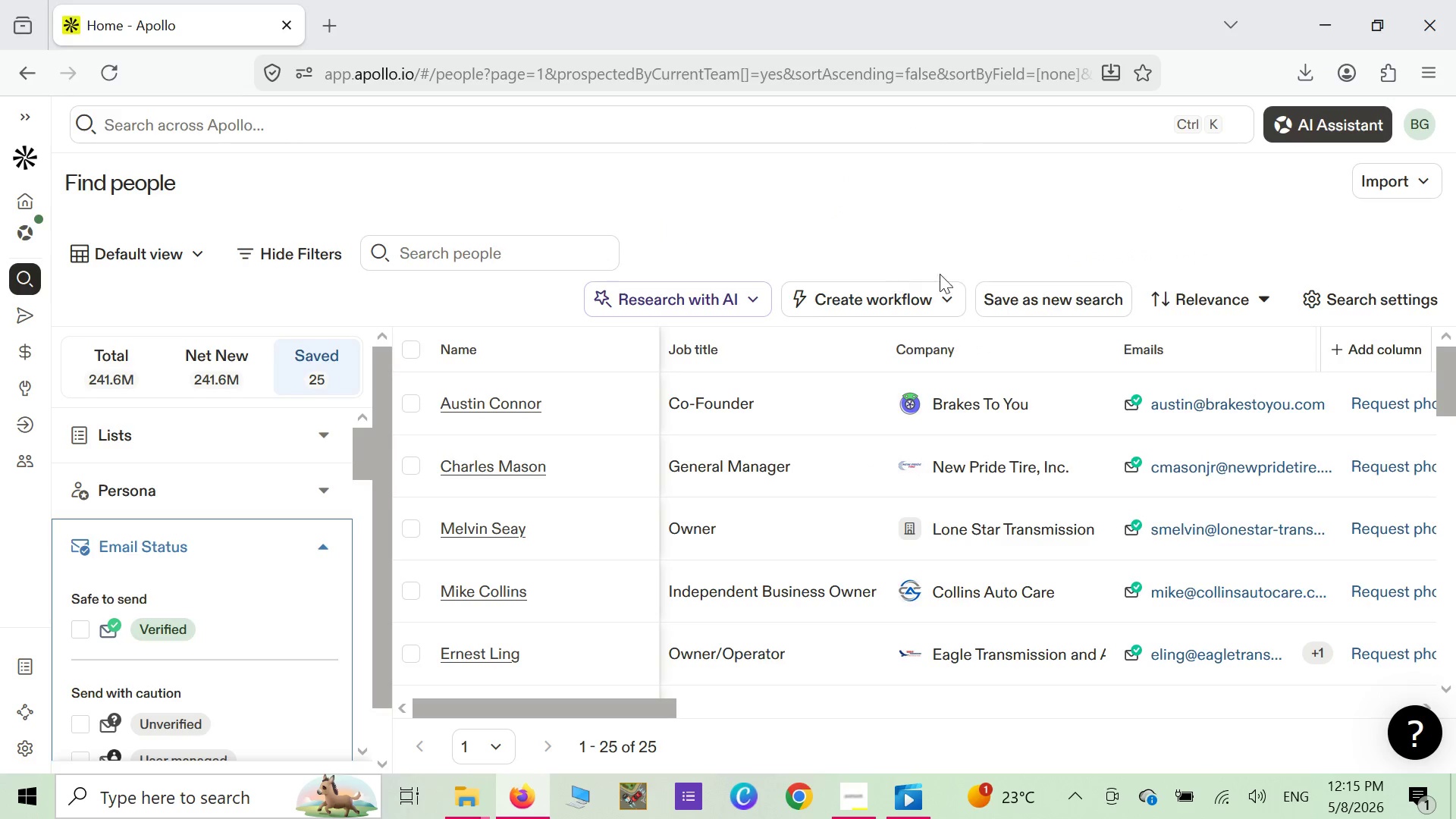 
scroll: coordinate [925, 310], scroll_direction: down, amount: 7.0
 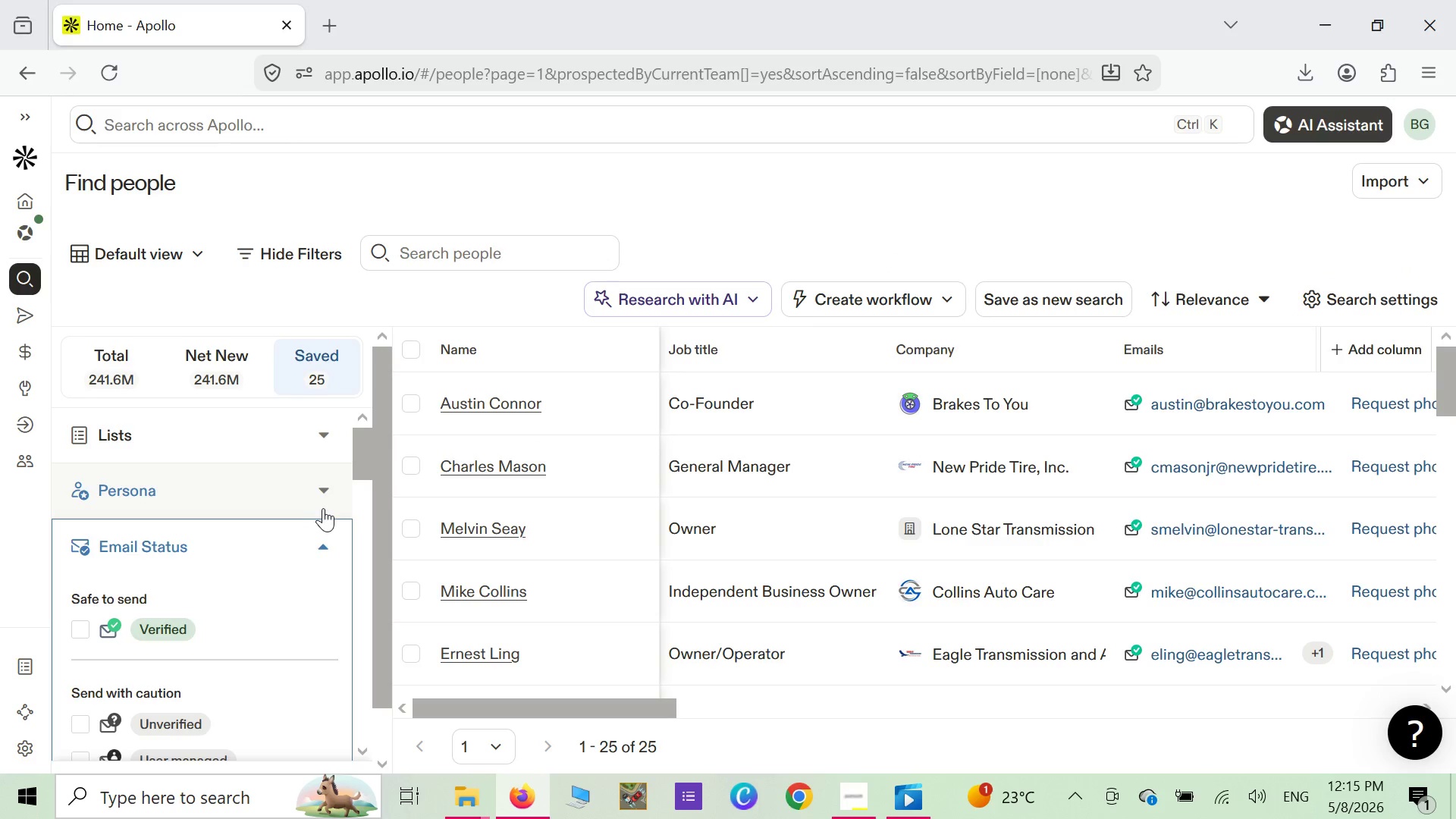 
mouse_move([71, 211])
 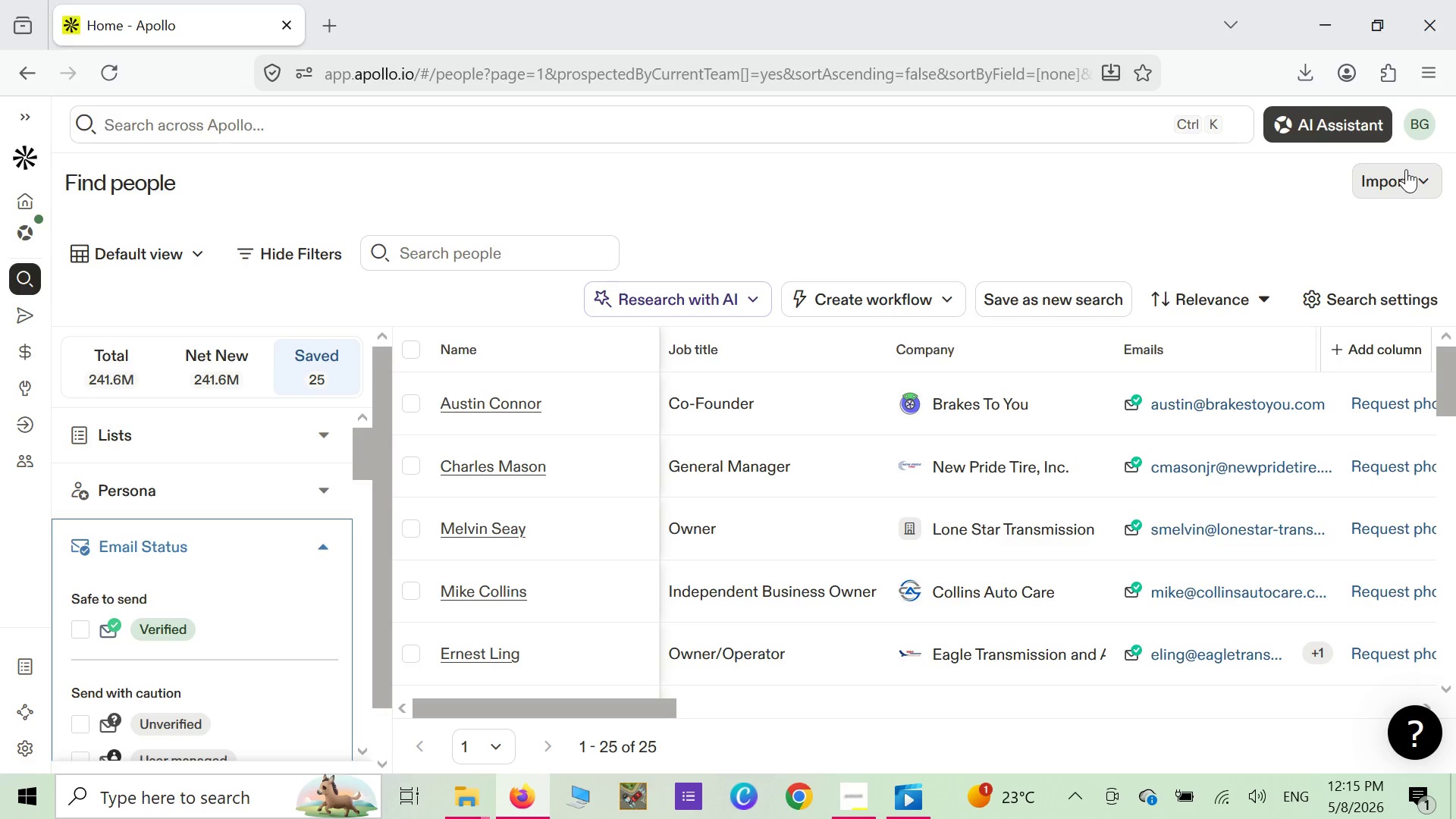 
left_click([1406, 169])
 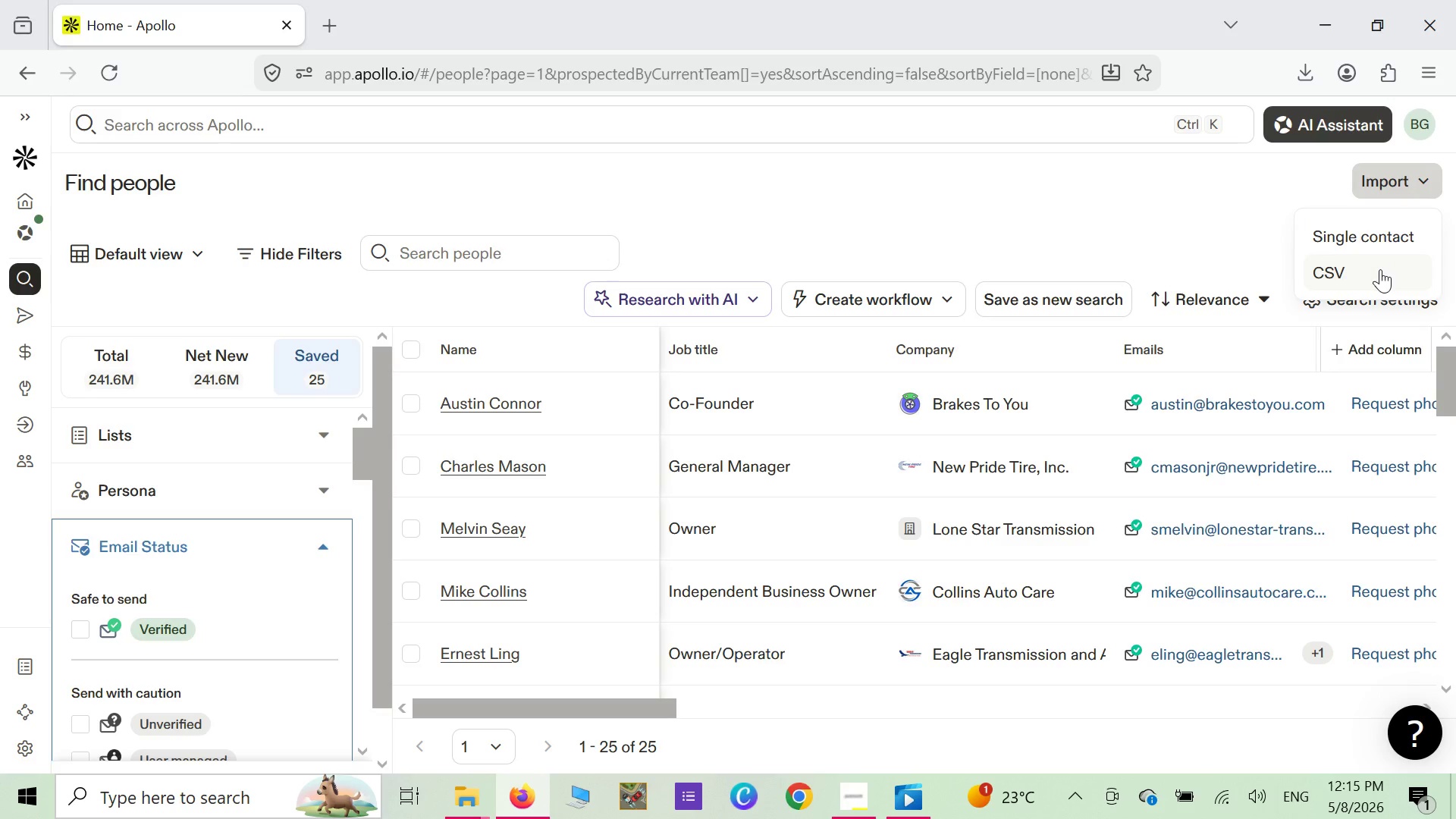 
left_click([1380, 269])
 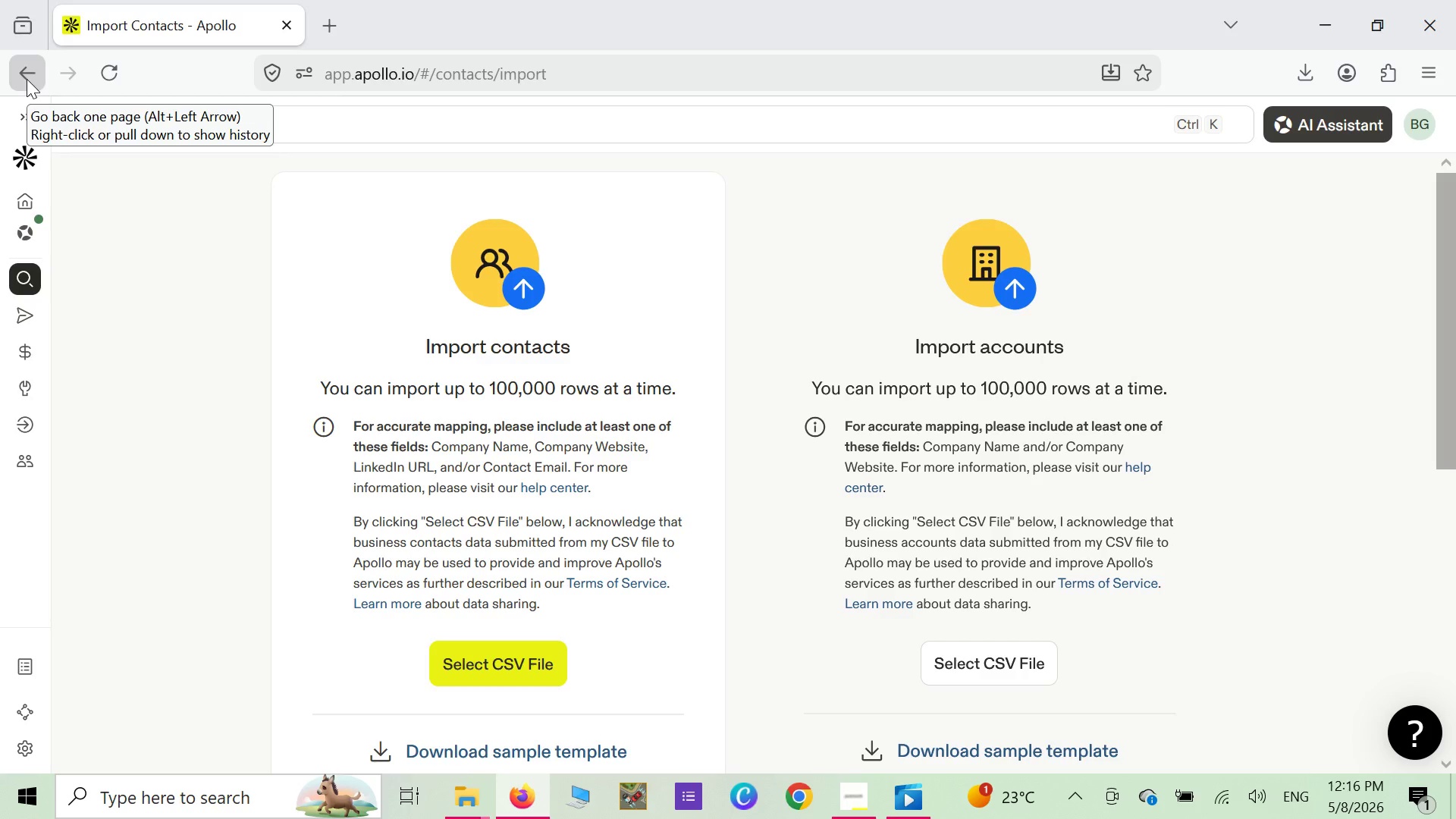 
wait(14.02)
 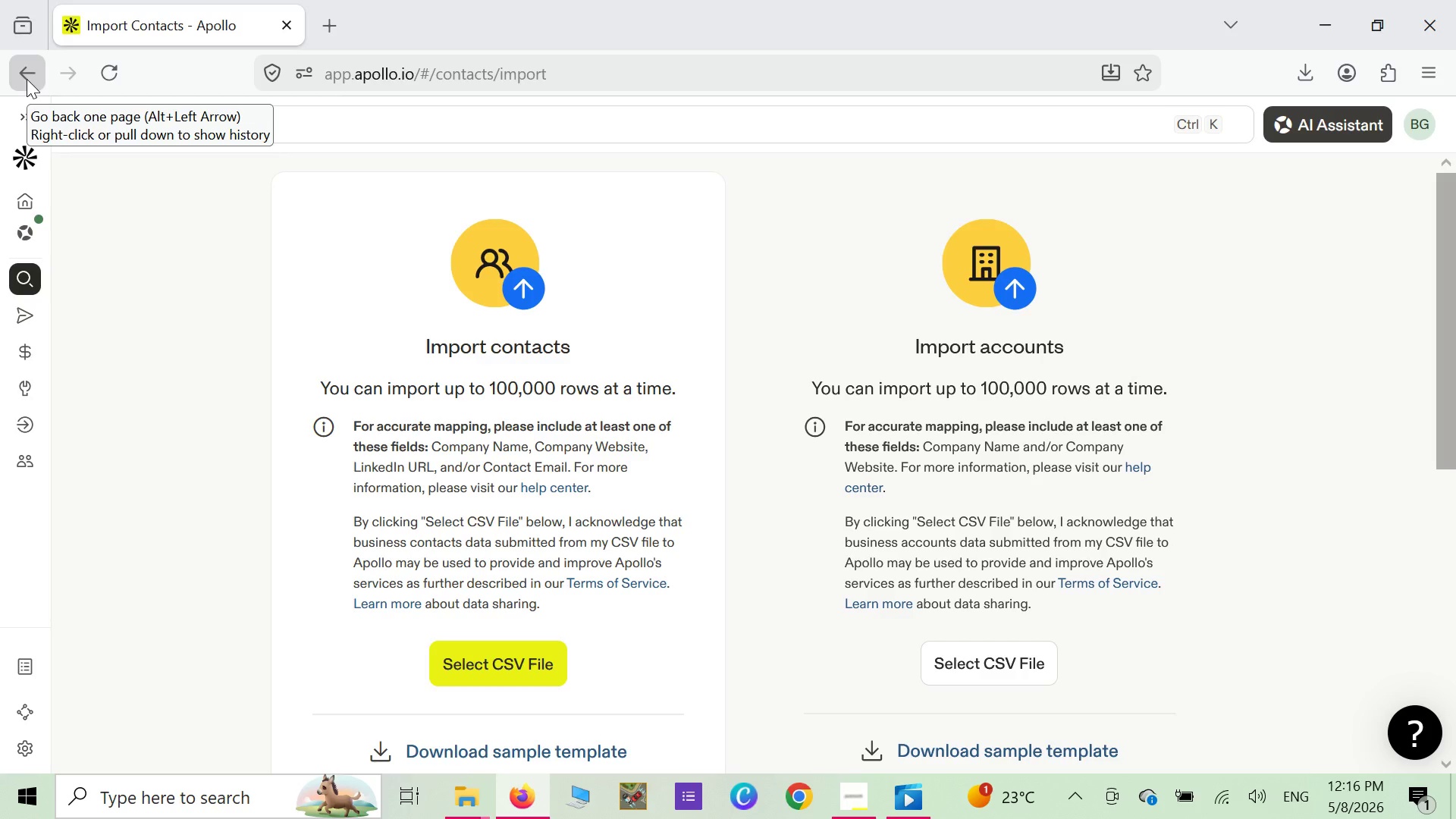 
left_click([805, 783])
 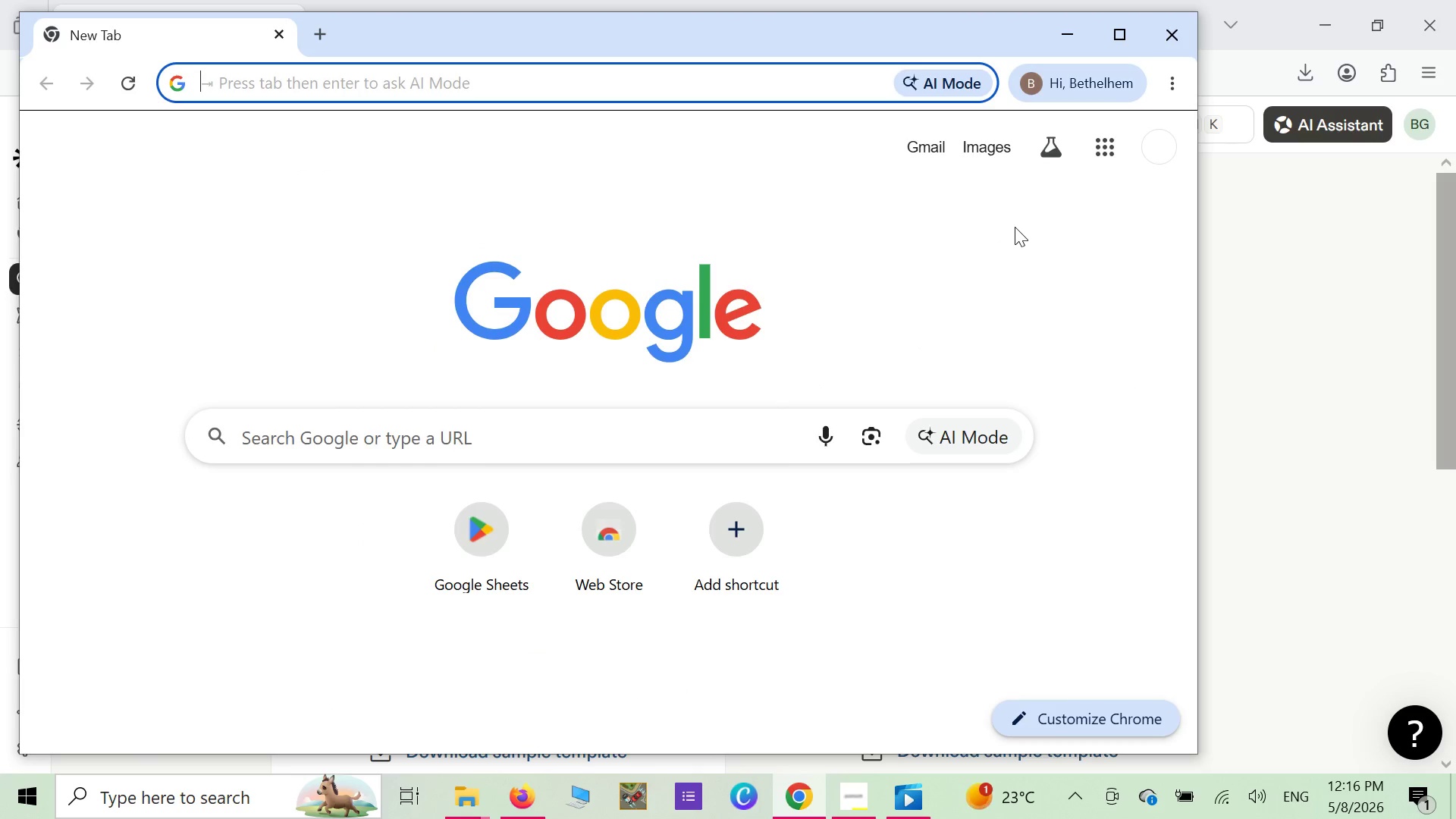 
wait(6.78)
 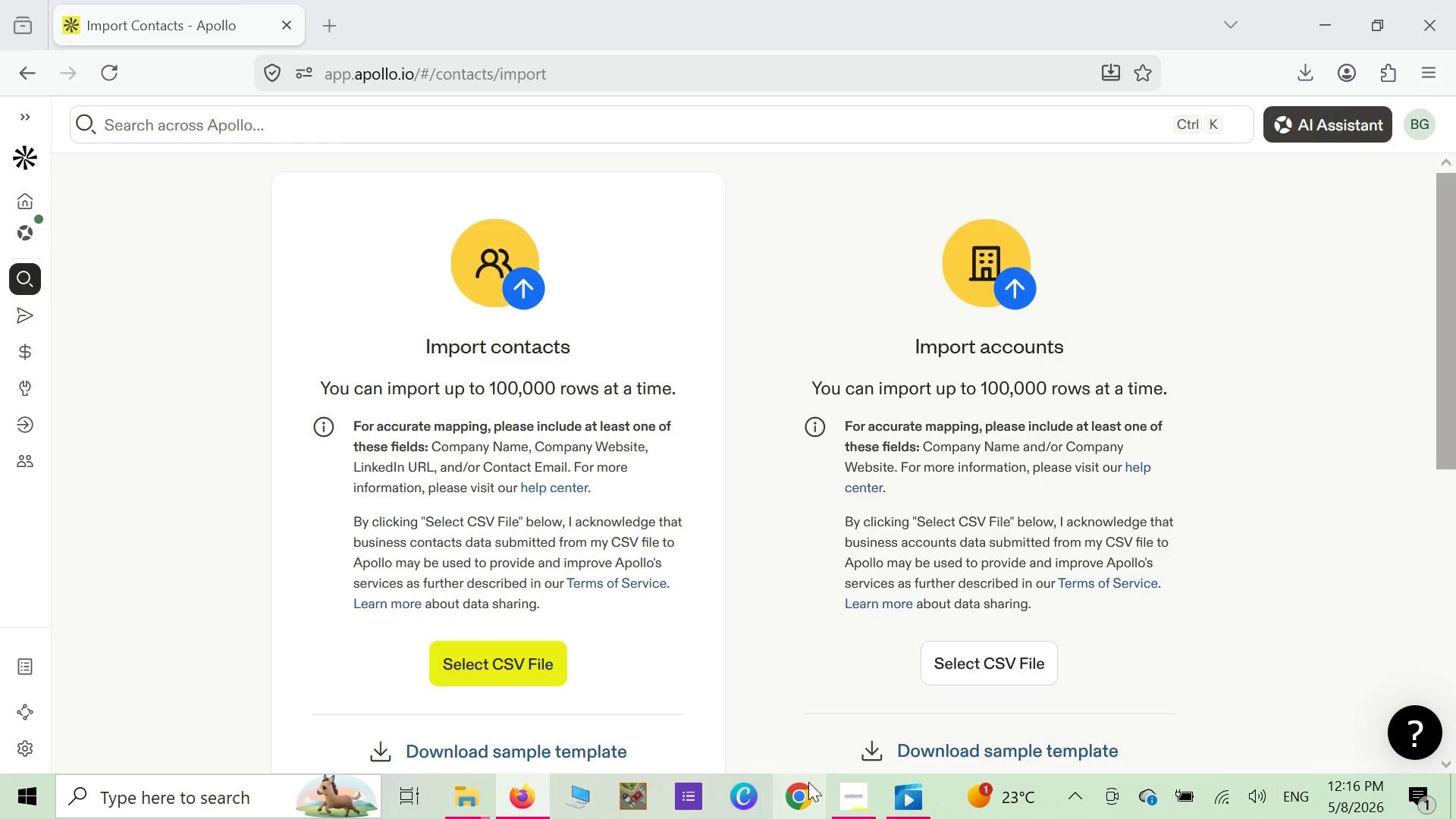 
type(go)
 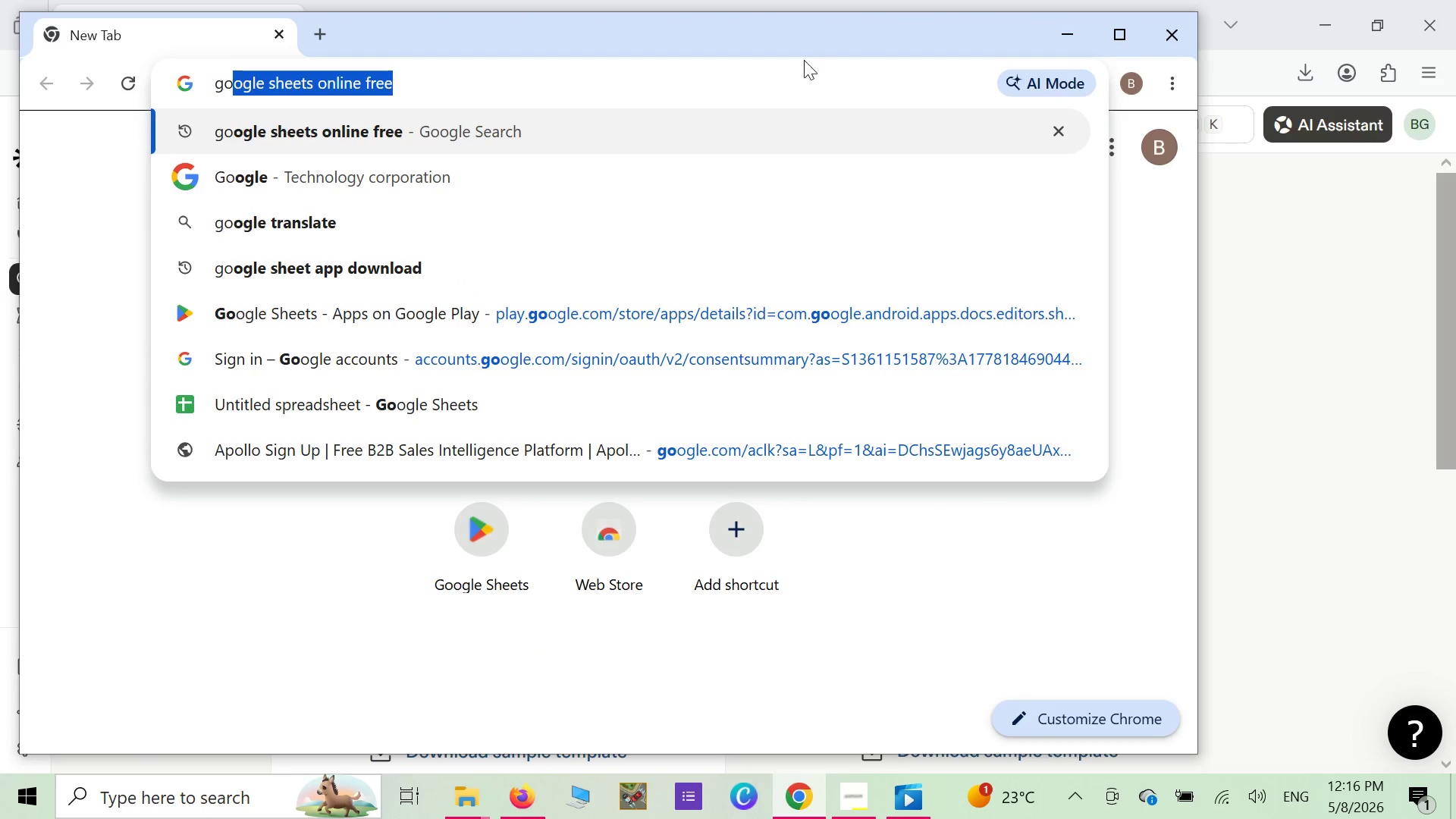 
left_click([782, 123])
 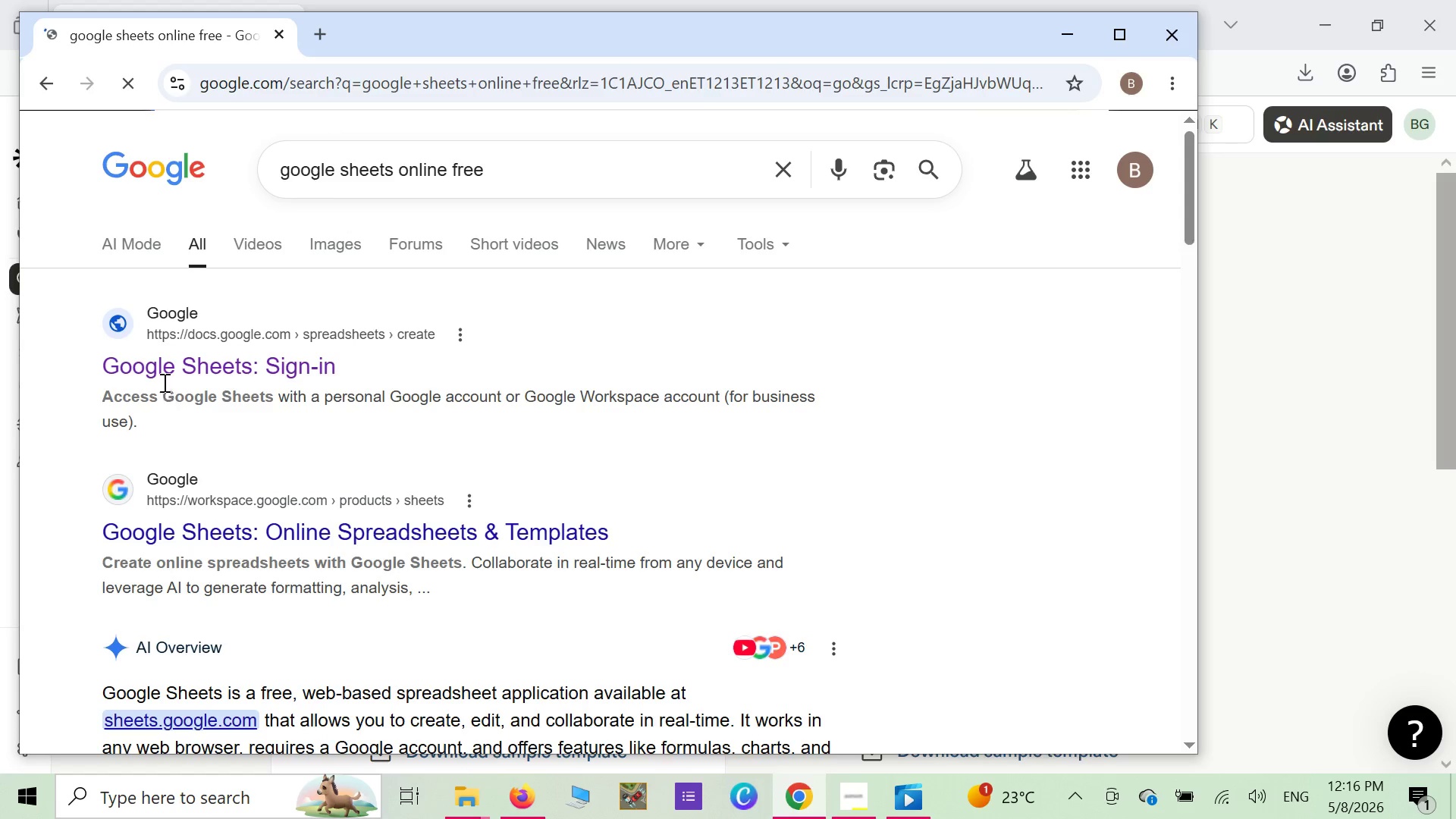 
wait(5.94)
 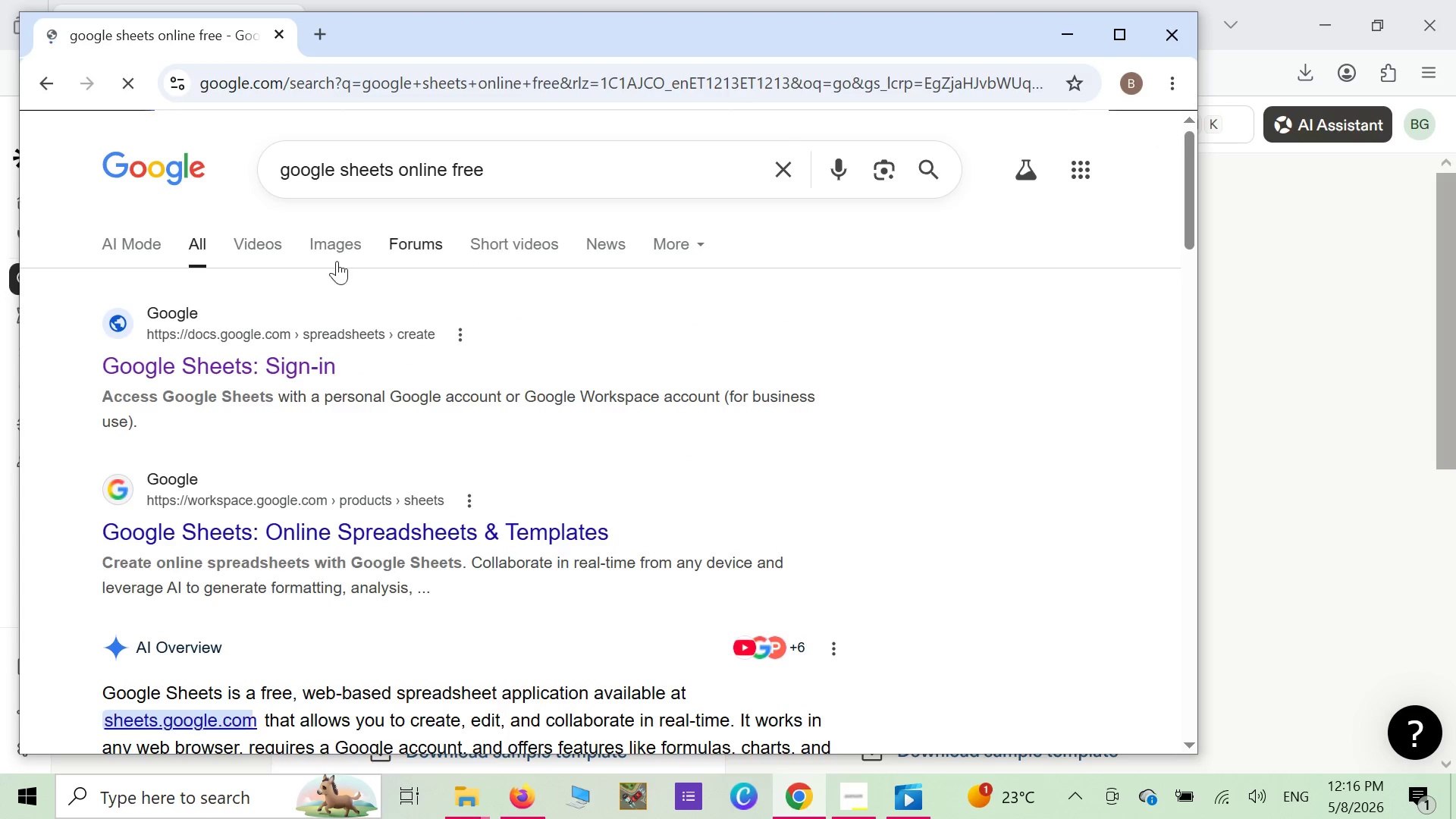 
left_click([161, 378])
 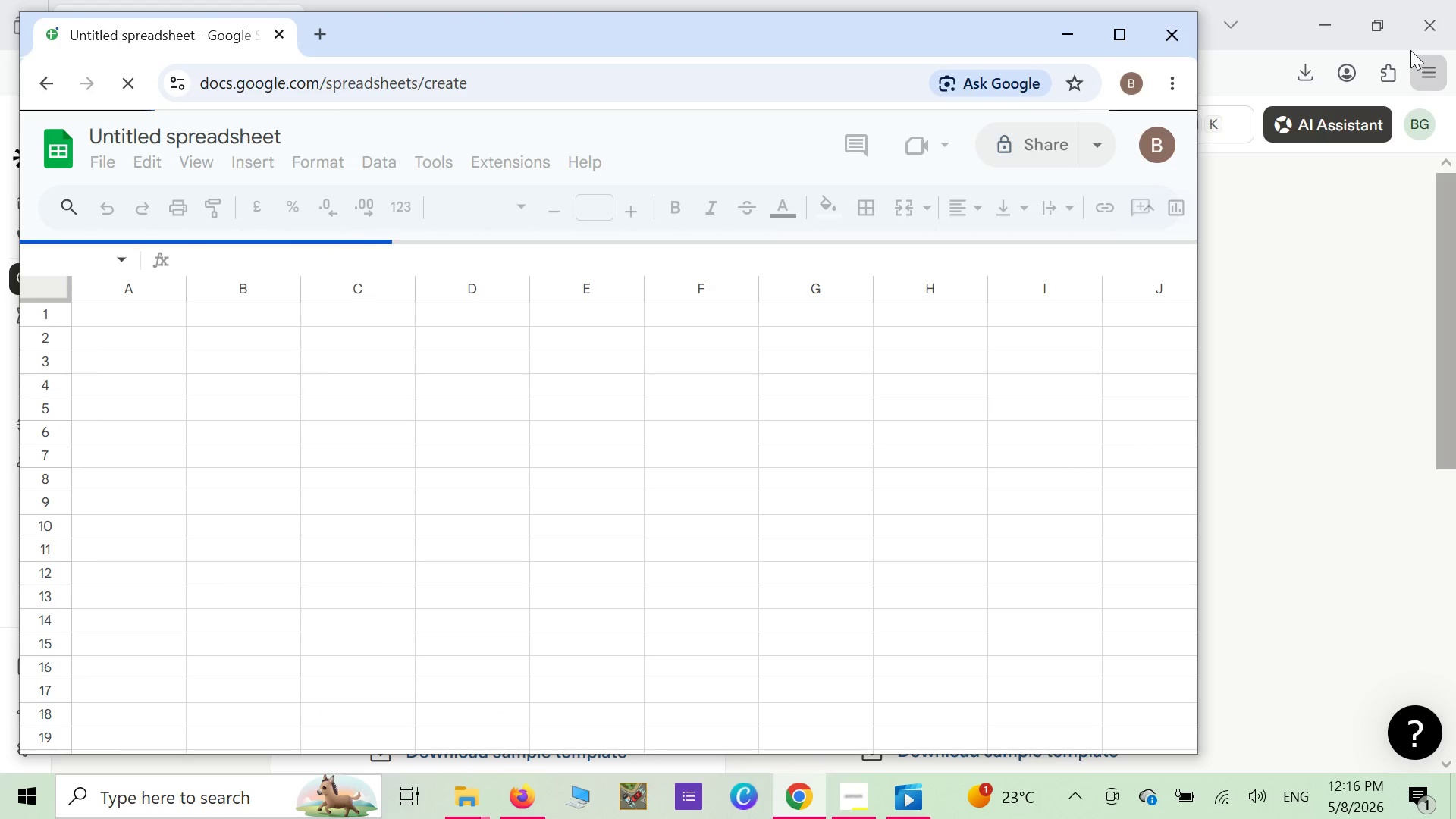 
wait(8.56)
 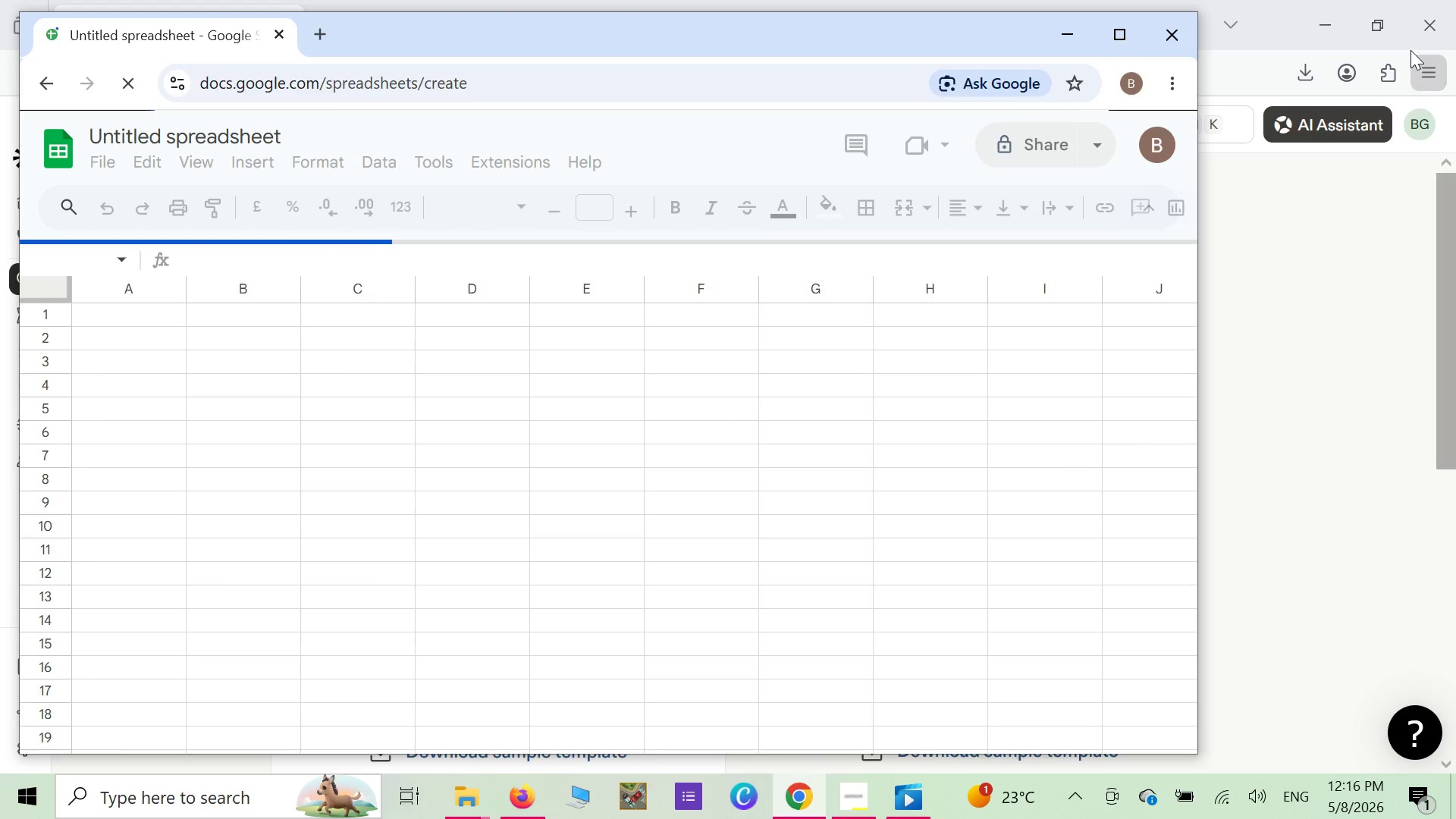 
left_click([111, 161])
 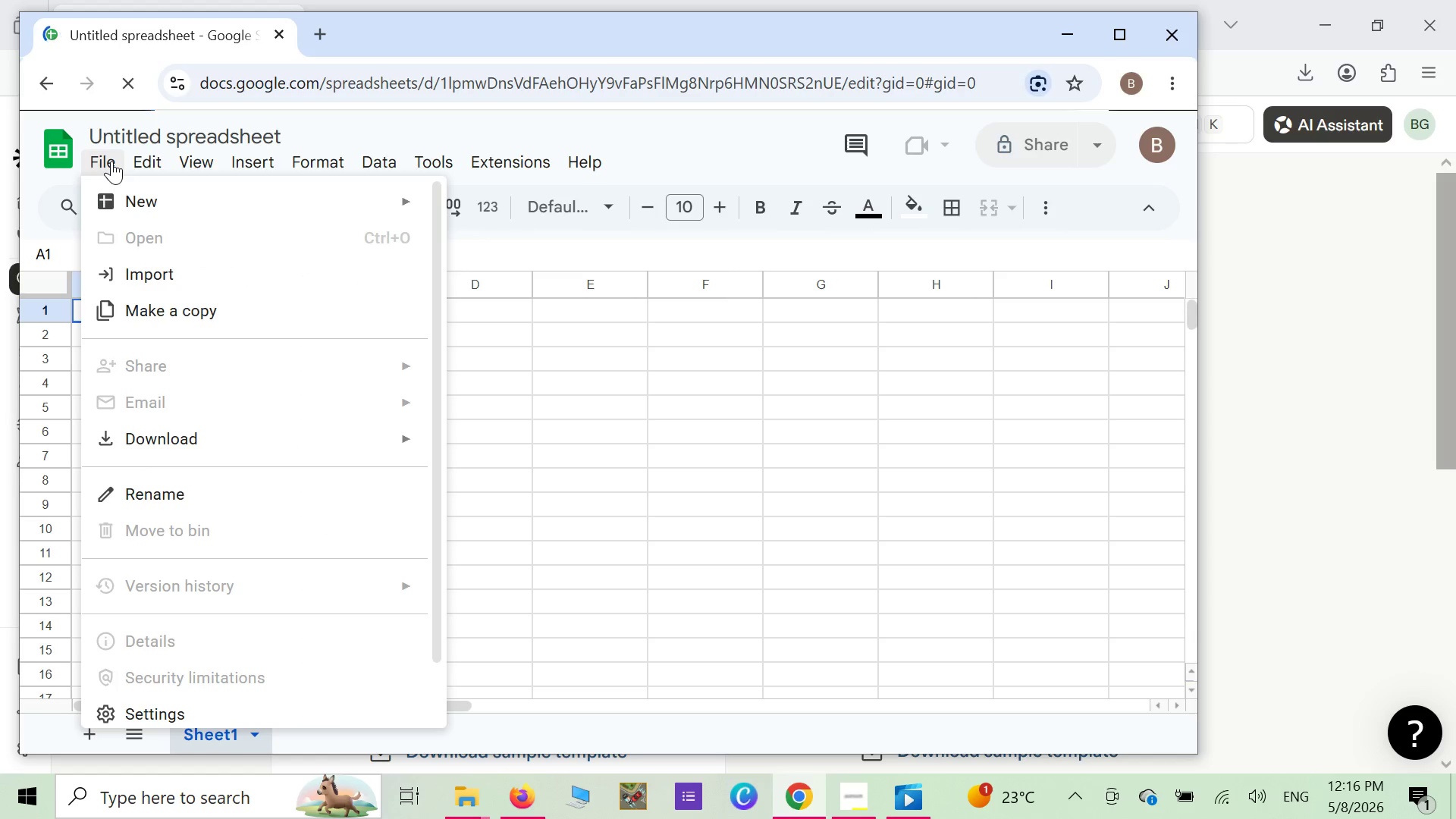 
right_click([111, 161])
 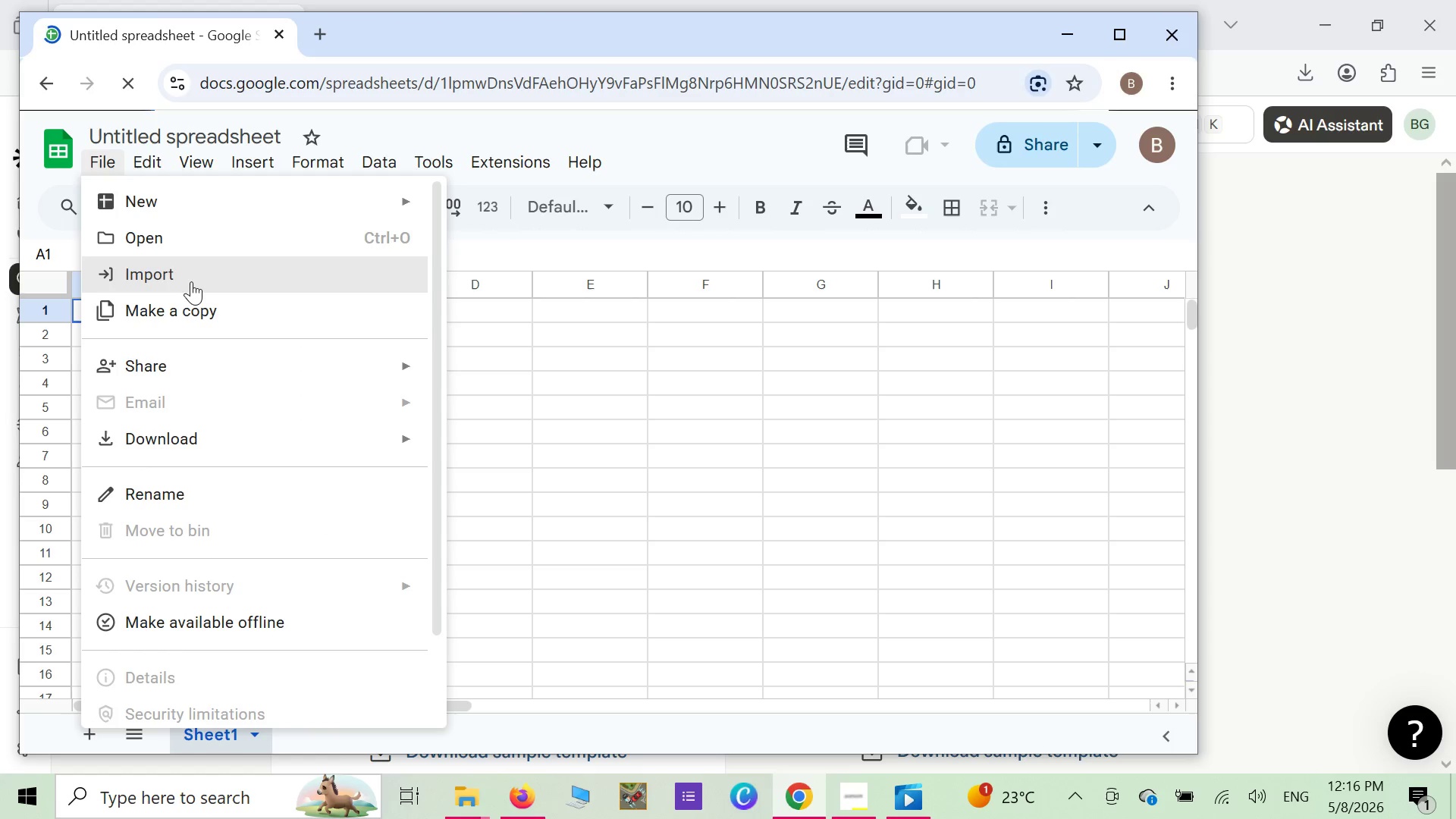 
wait(7.81)
 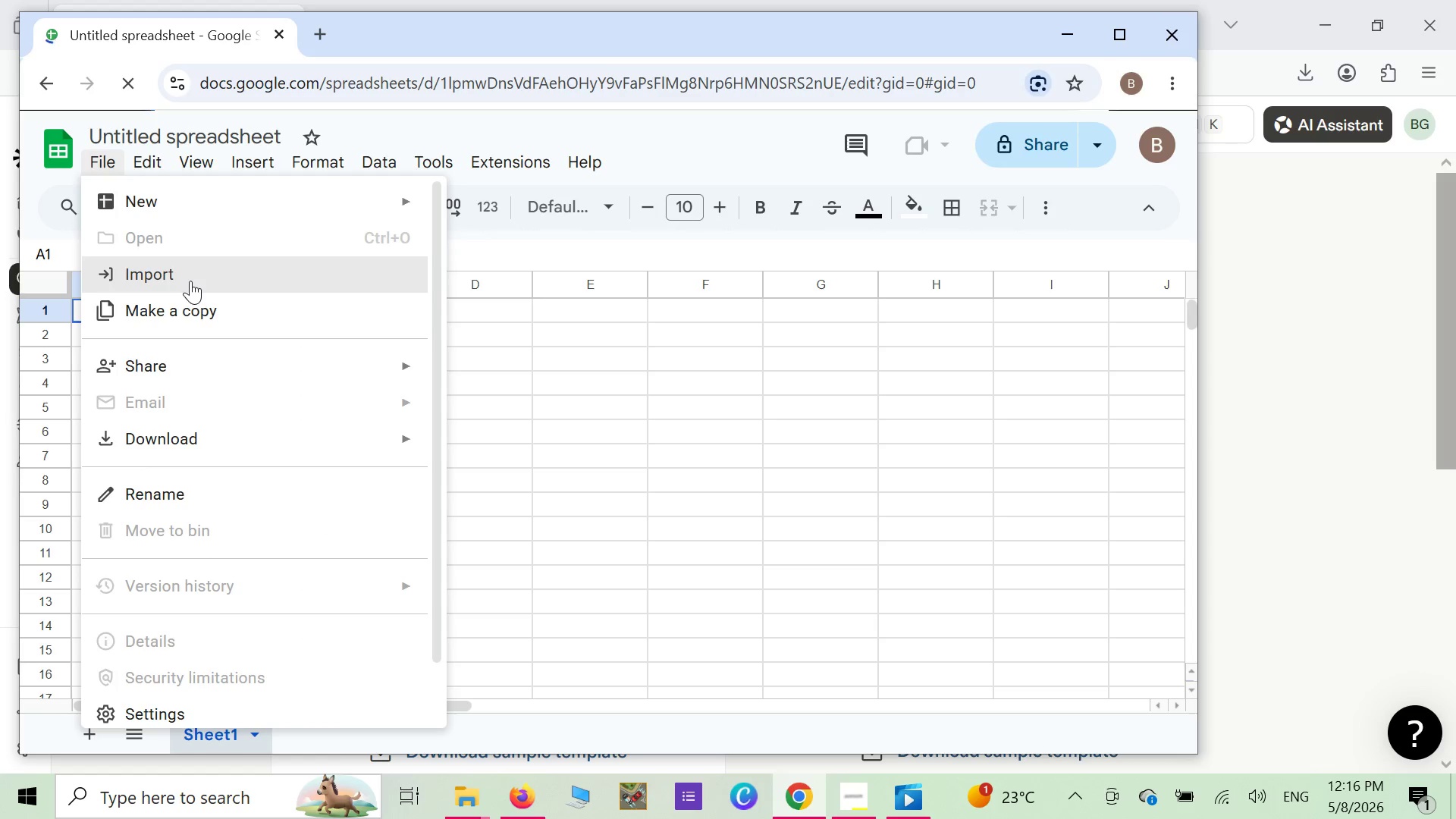 
left_click([191, 281])
 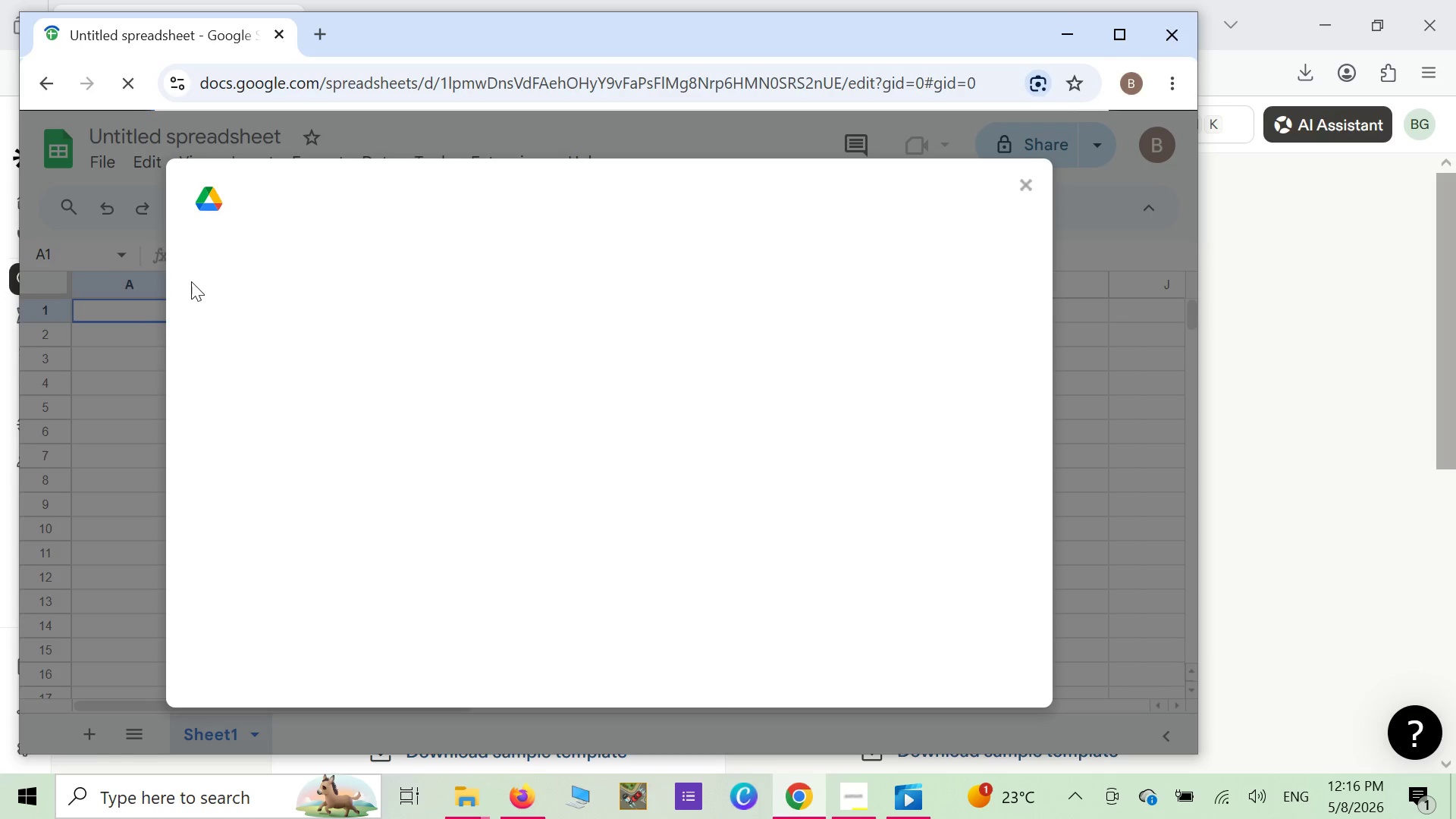 
mouse_move([231, 305])
 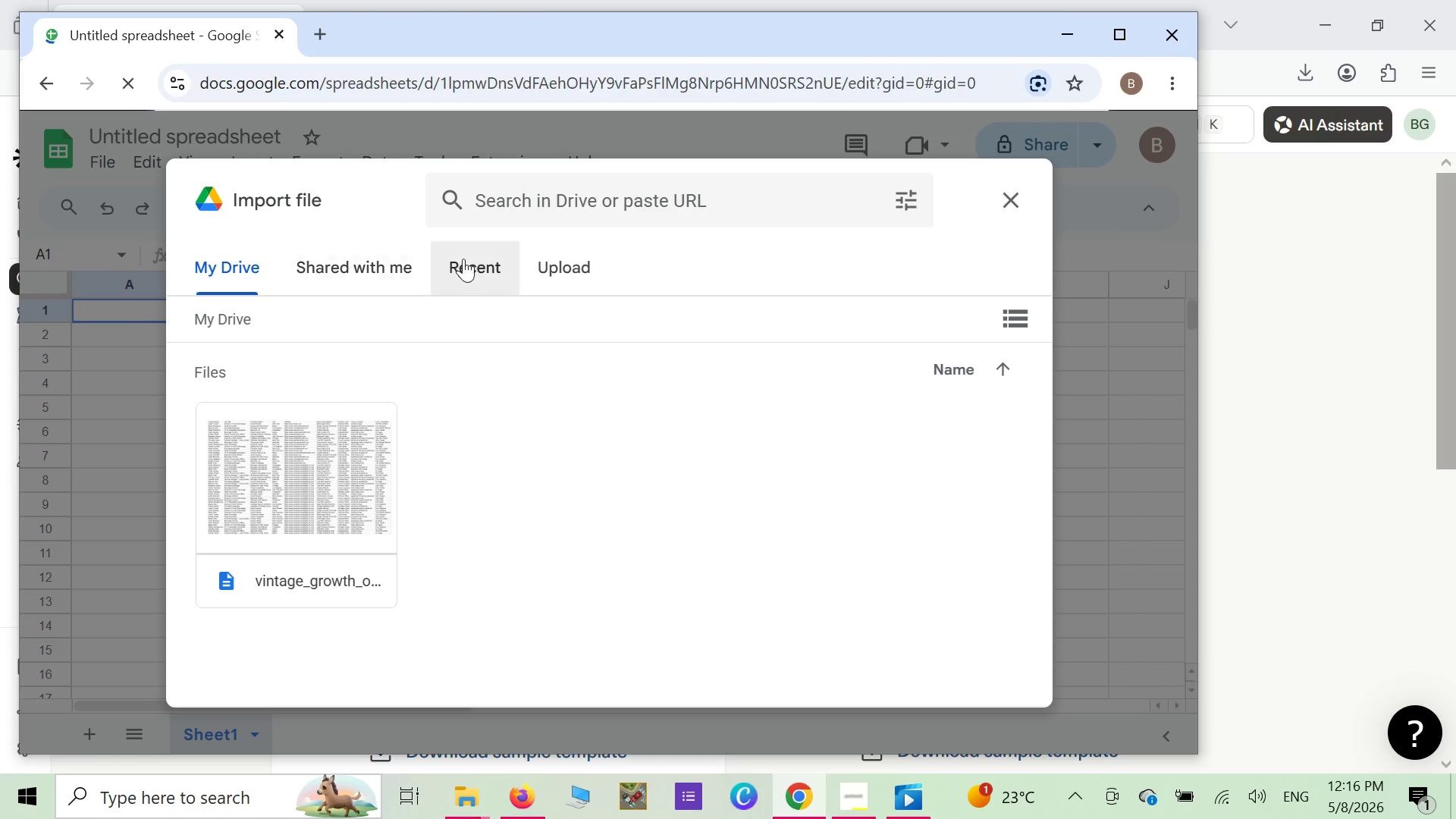 
left_click([566, 283])
 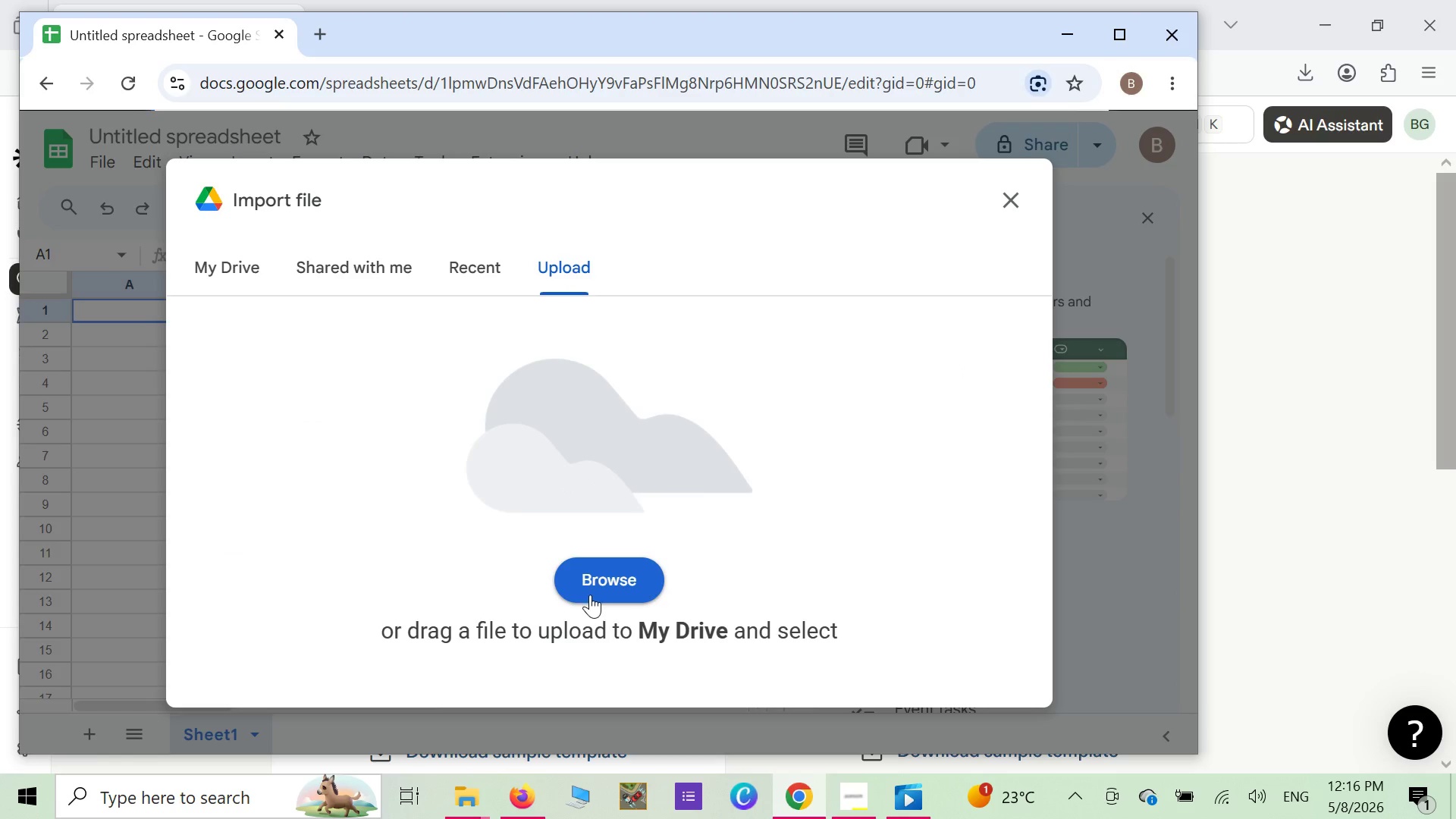 
left_click([584, 595])
 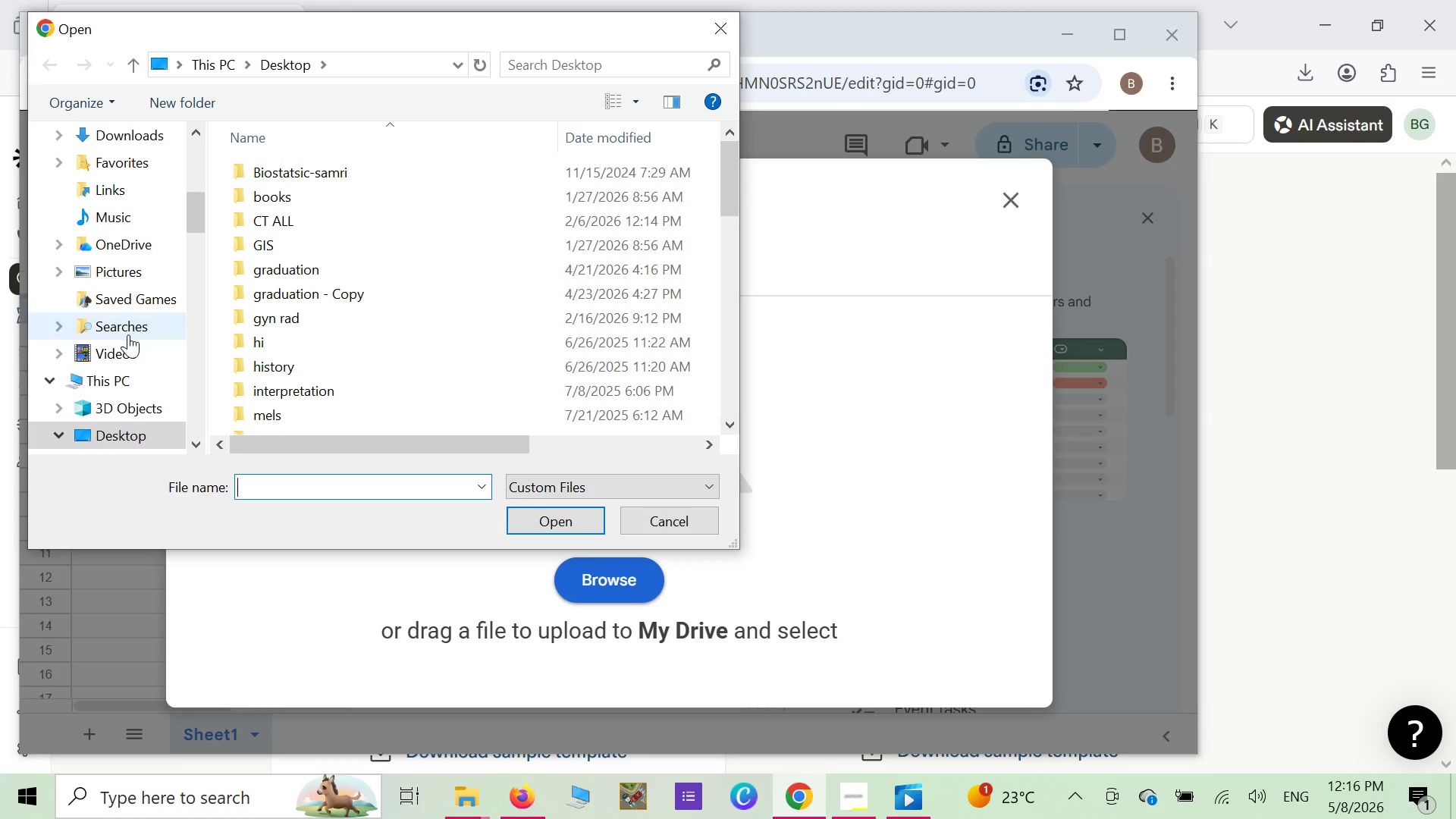 
scroll: coordinate [133, 384], scroll_direction: down, amount: 5.0
 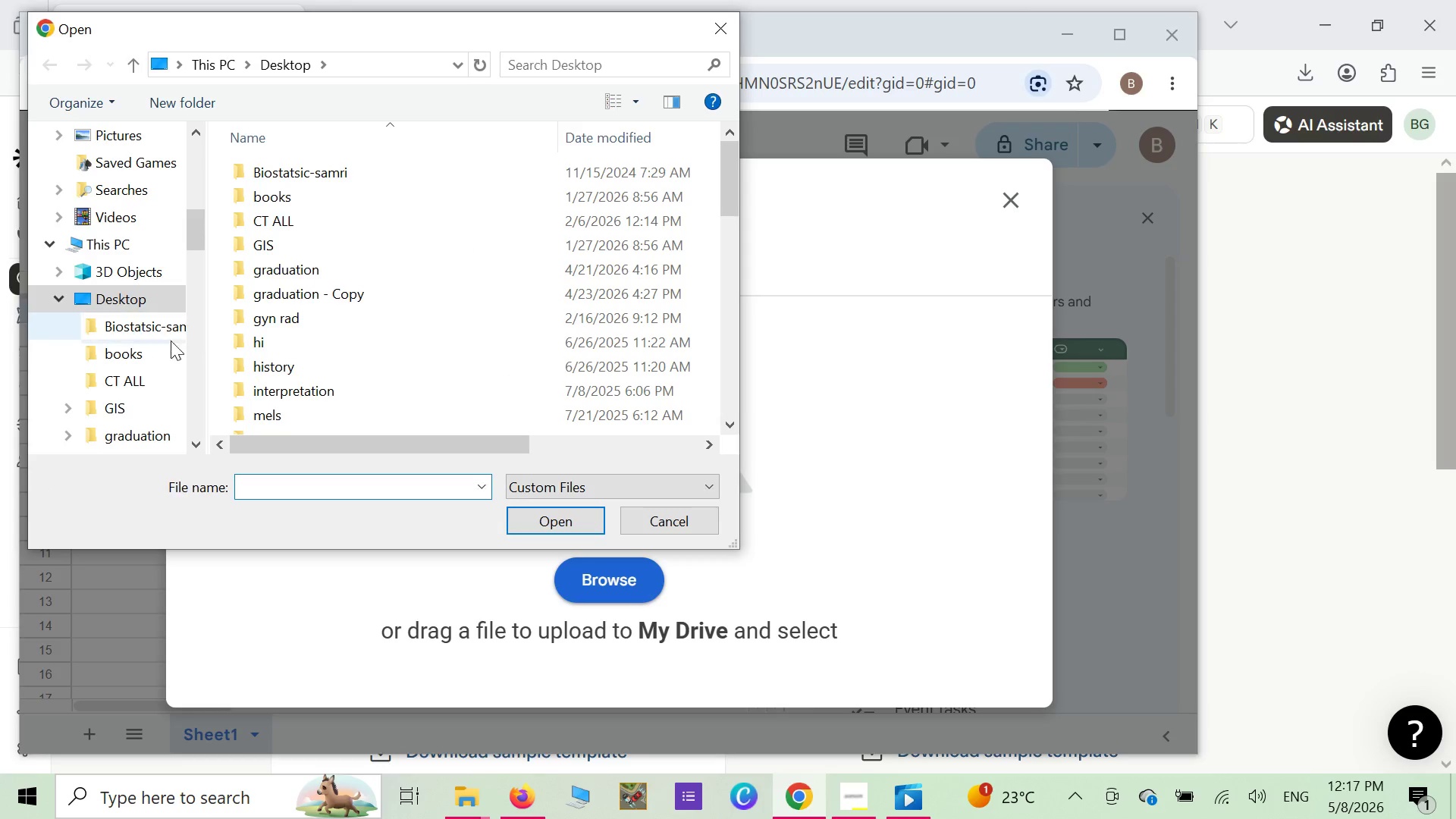 
scroll: coordinate [164, 340], scroll_direction: up, amount: 6.0
 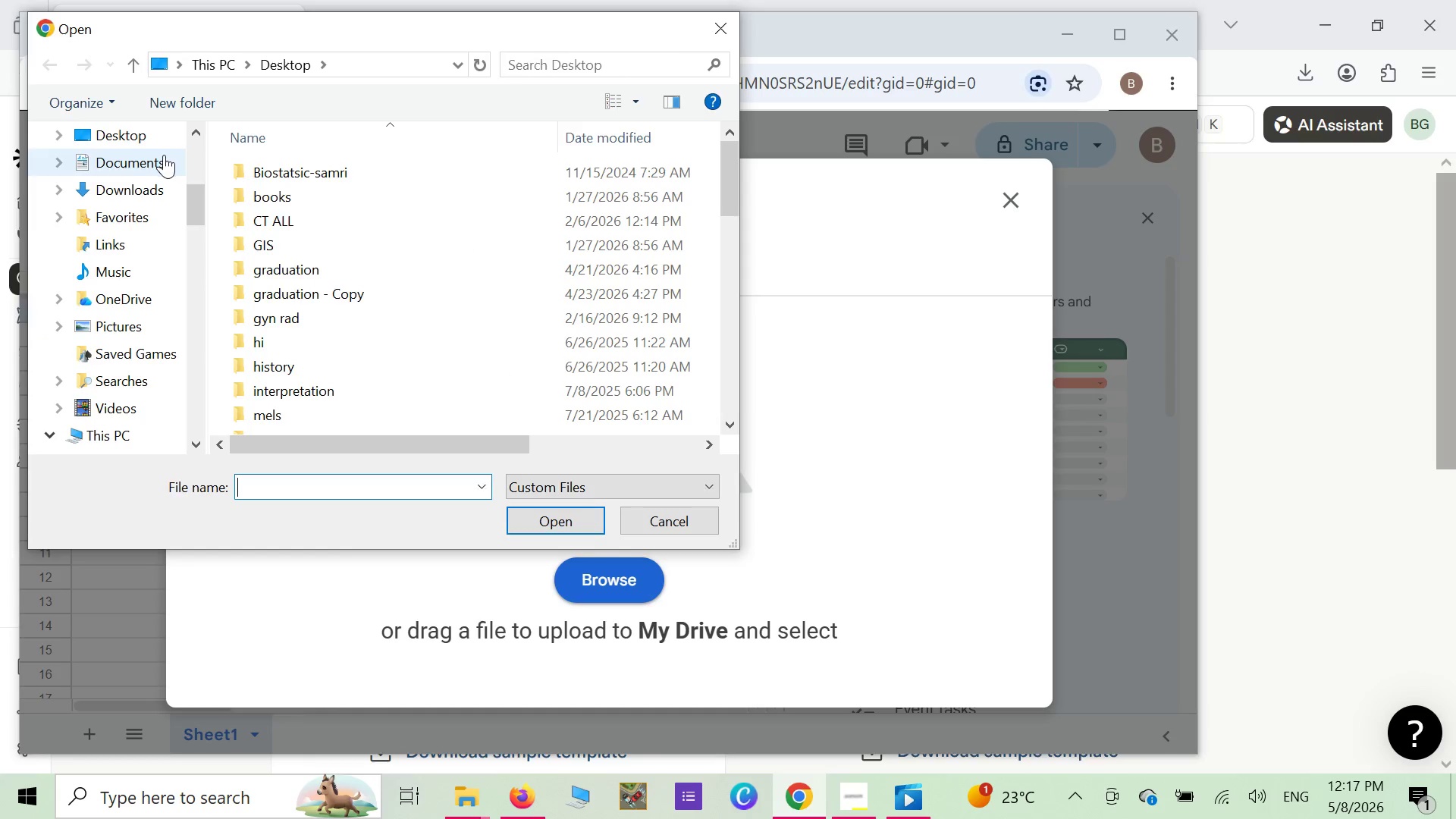 
left_click([153, 196])
 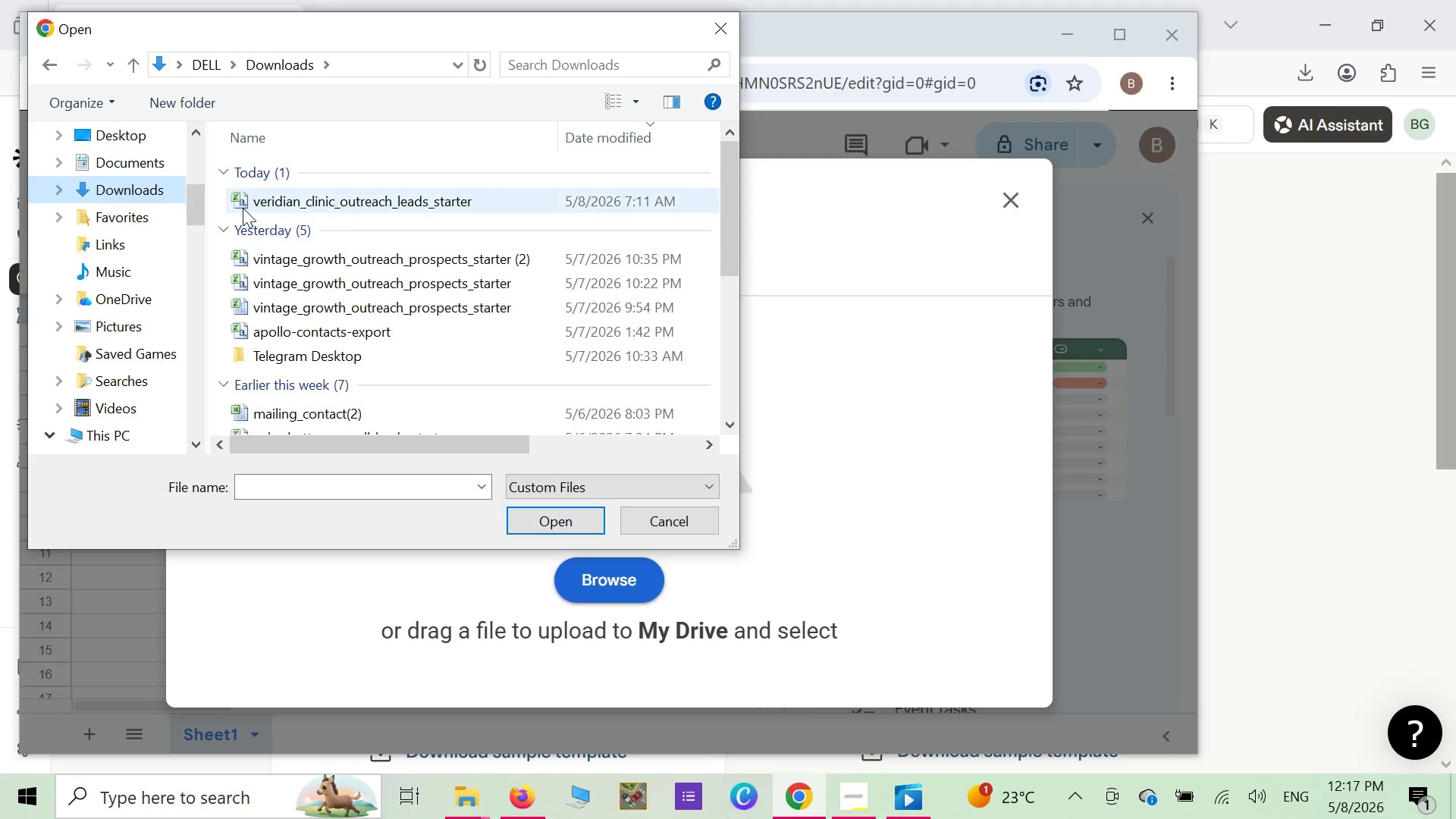 
left_click([240, 204])
 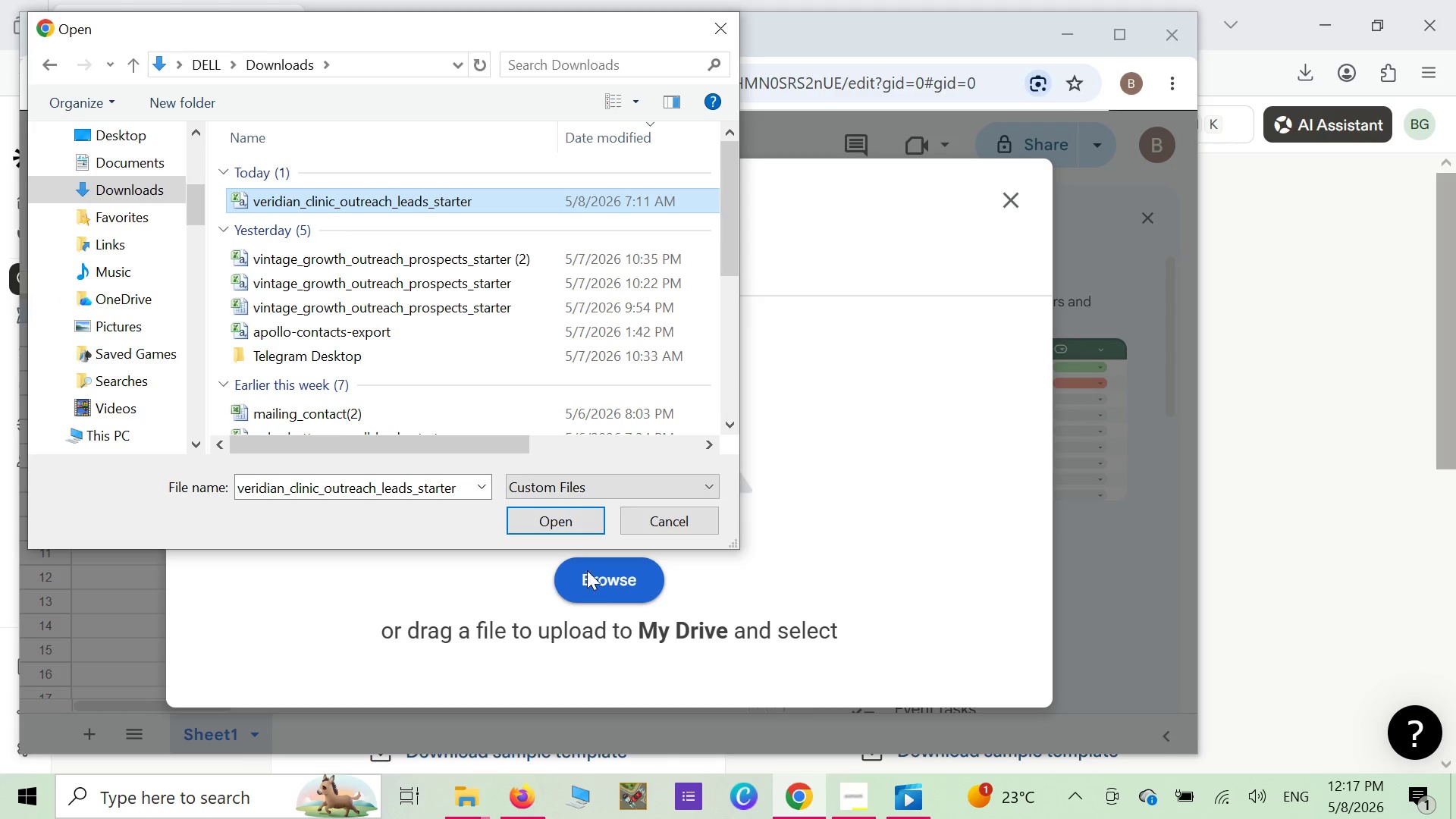 
left_click([573, 525])
 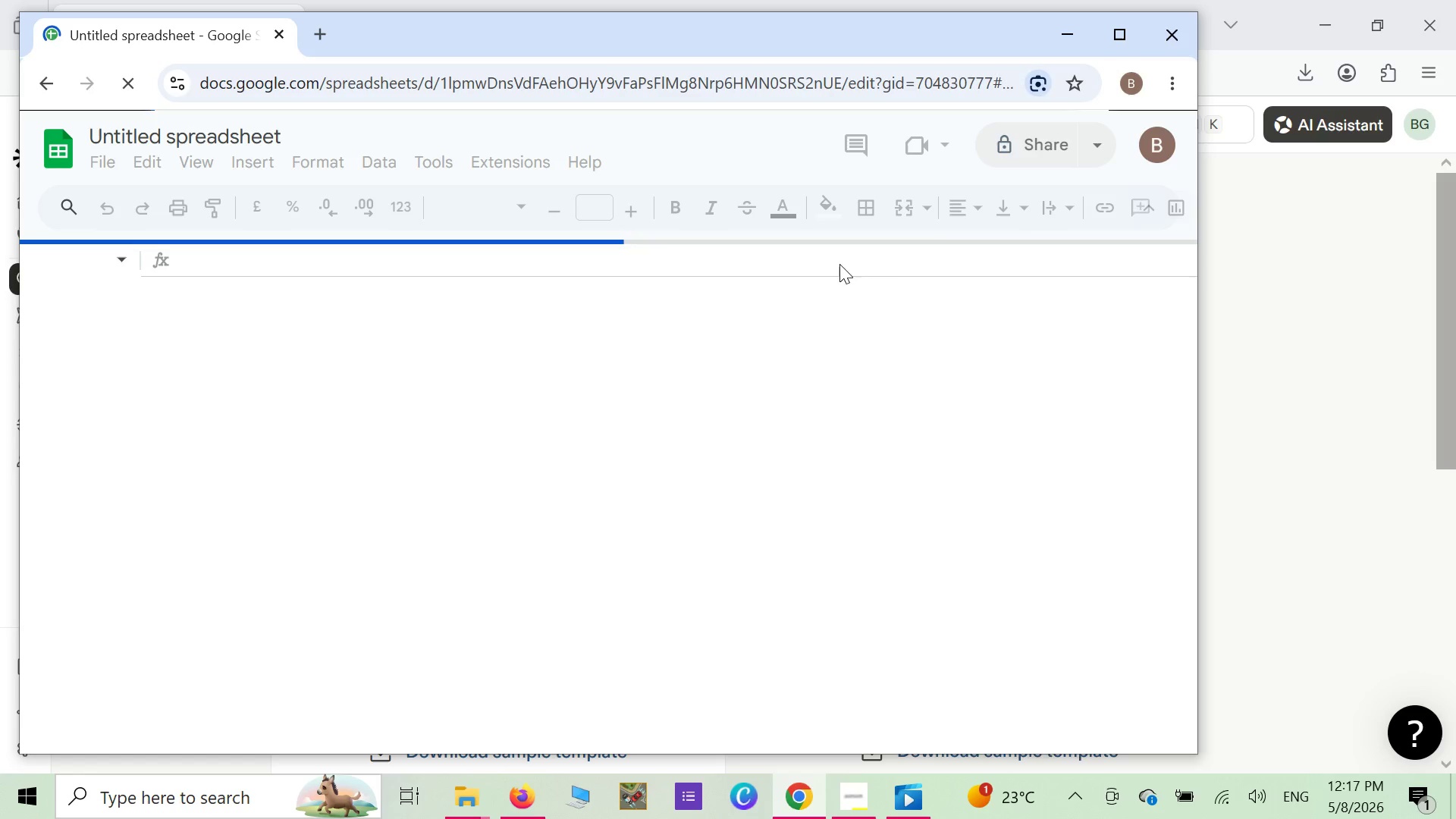 
wait(17.0)
 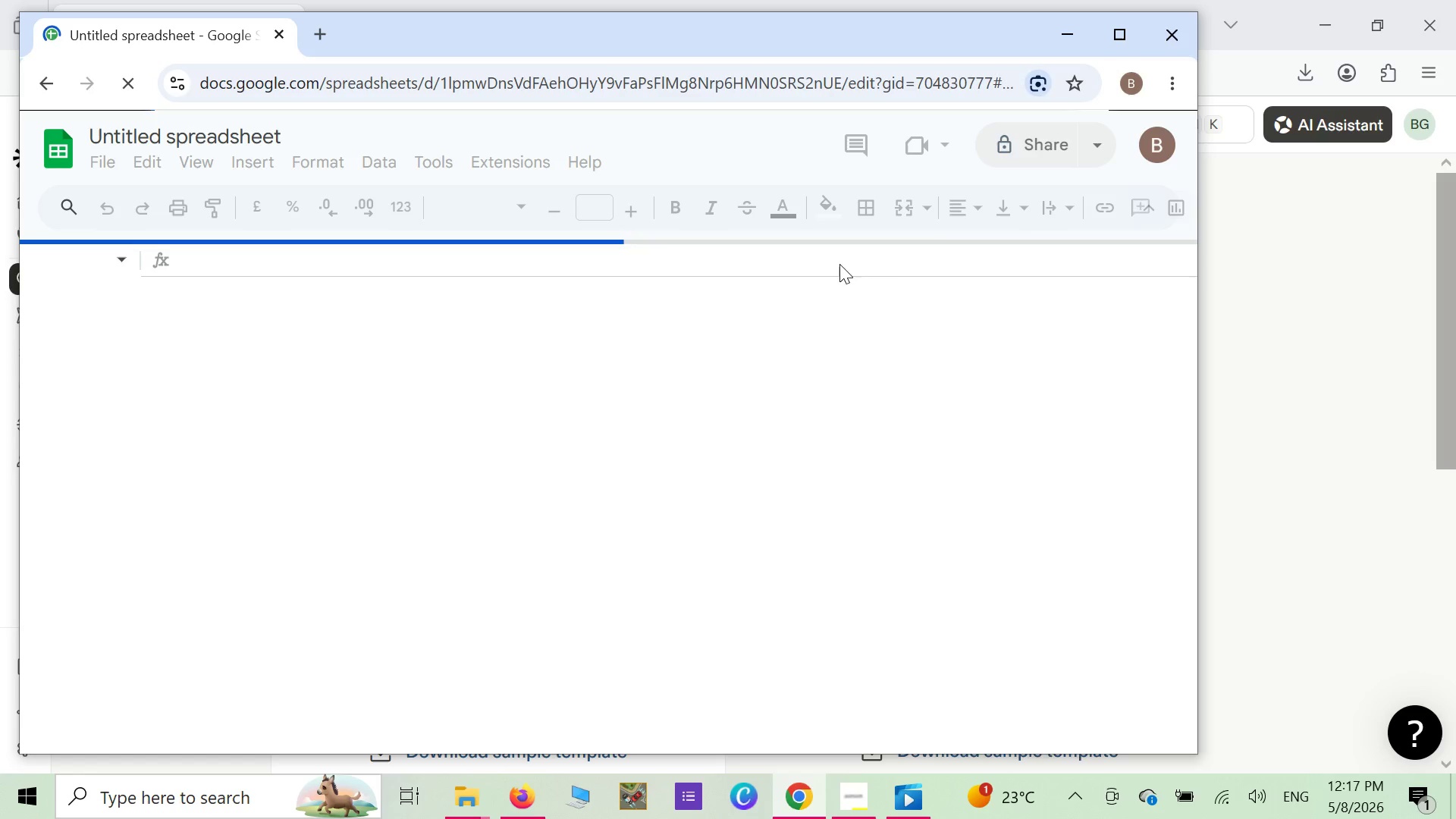 
left_click([49, 311])
 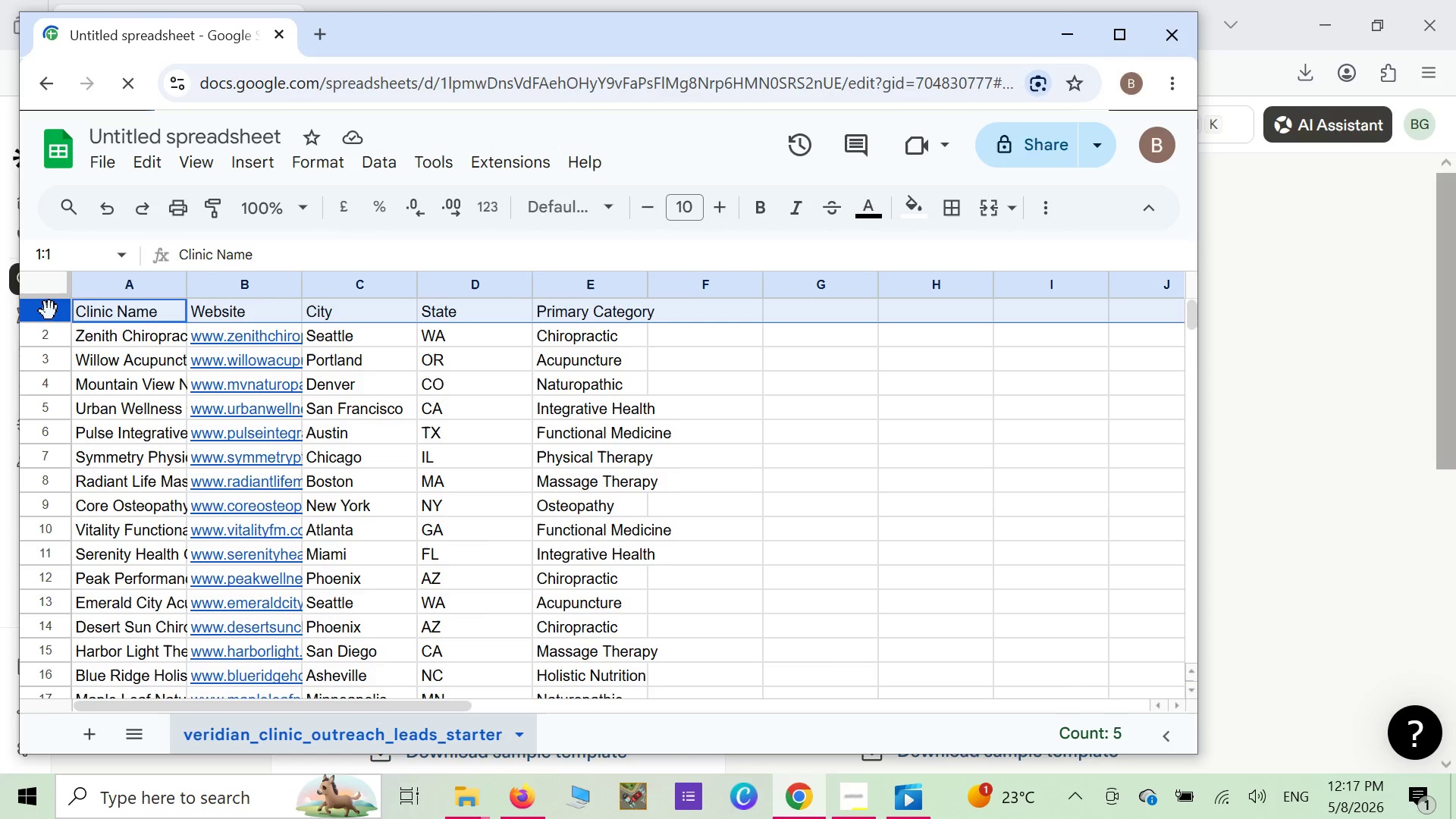 
right_click([49, 311])
 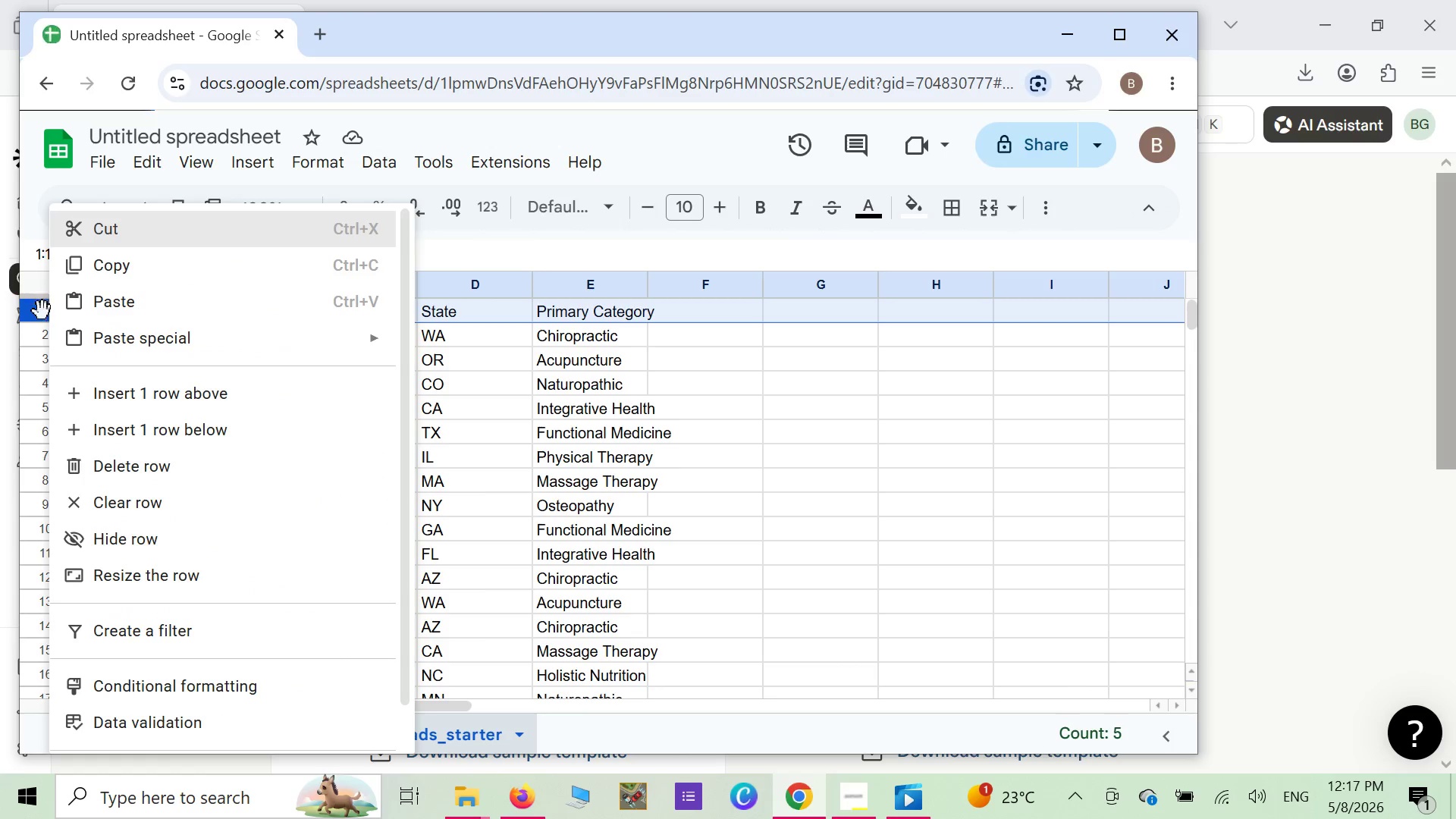 
left_click([39, 324])
 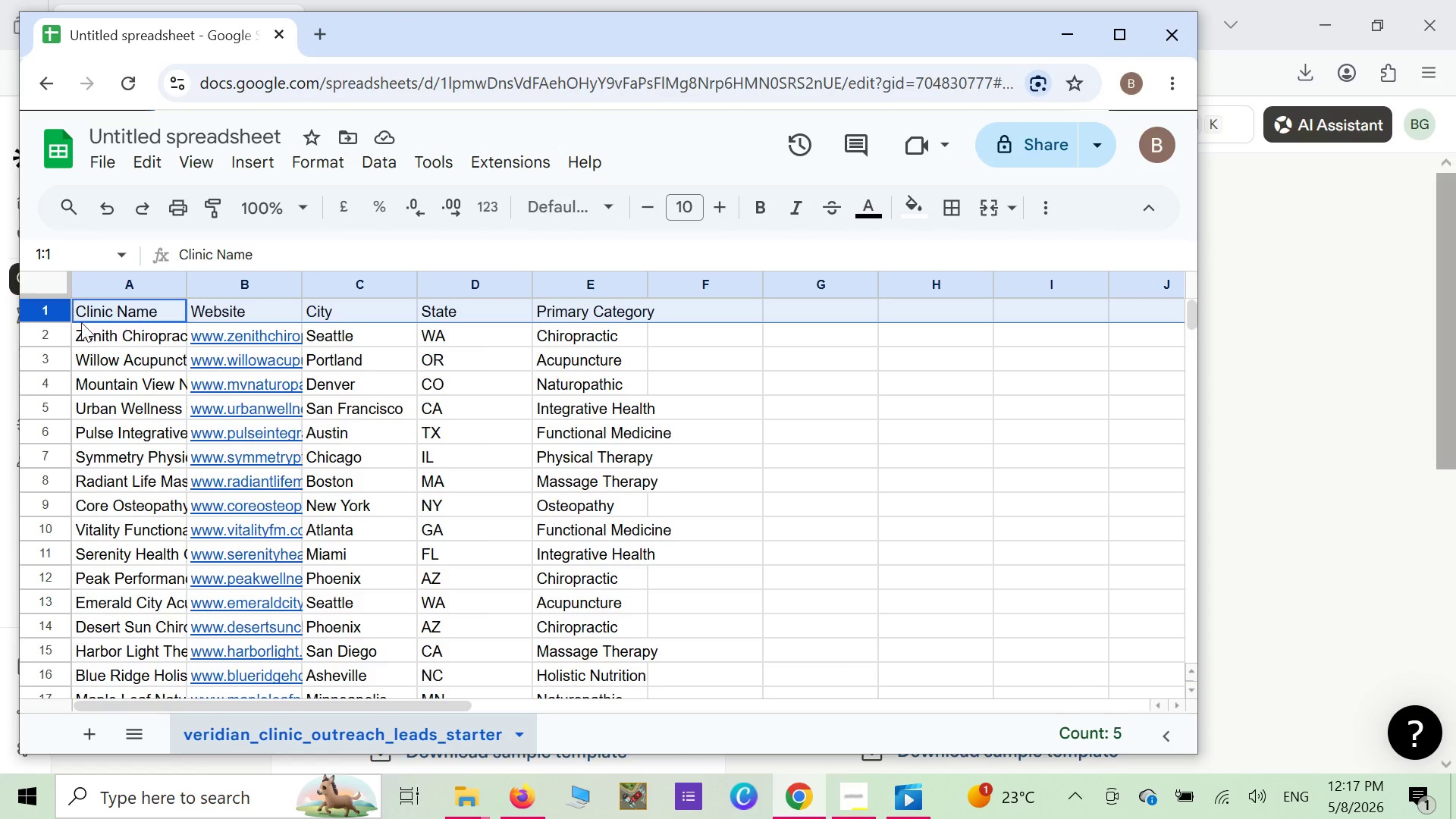 
left_click_drag(start_coordinate=[118, 308], to_coordinate=[428, 362])
 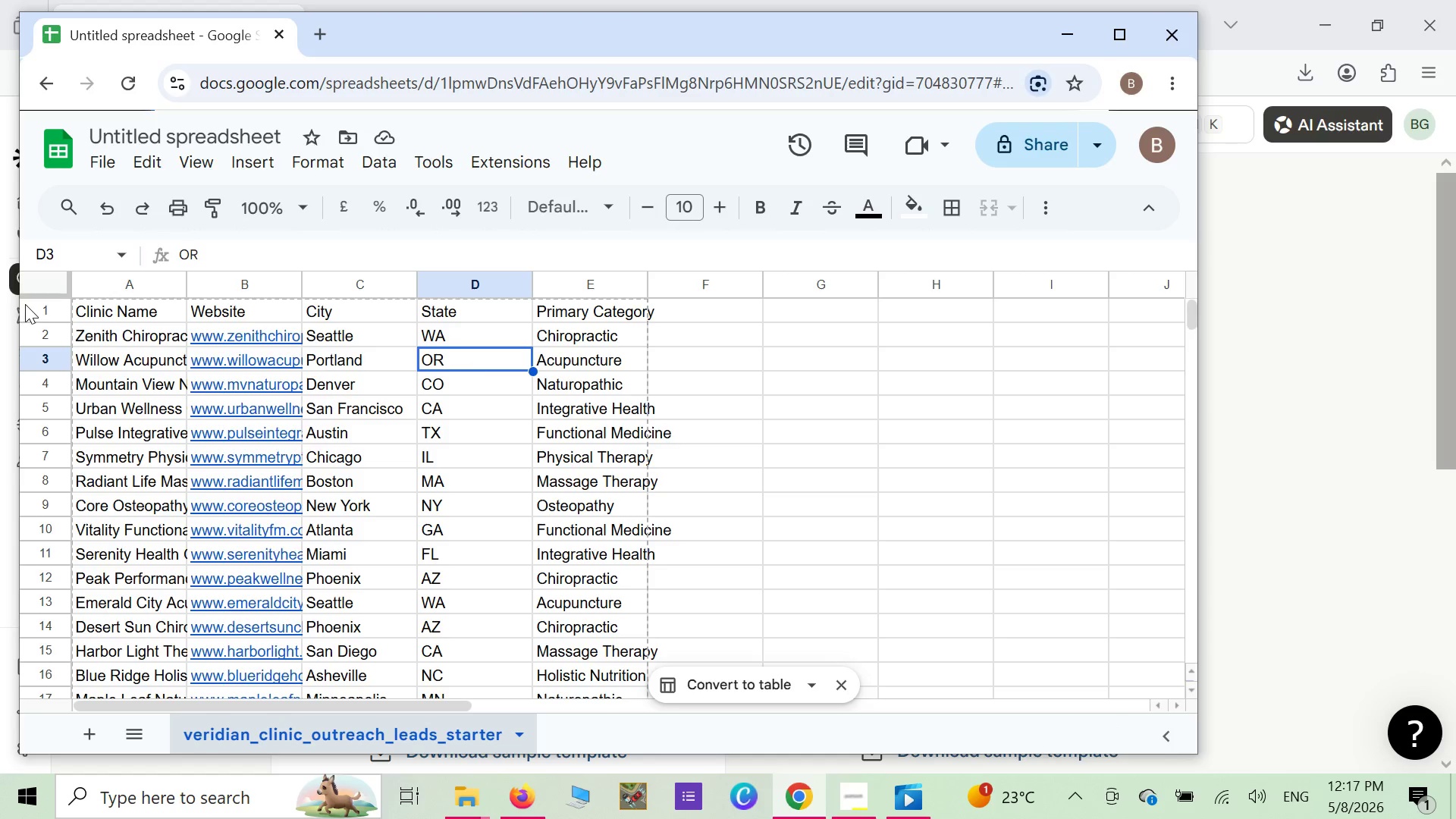 
left_click_drag(start_coordinate=[34, 303], to_coordinate=[607, 336])
 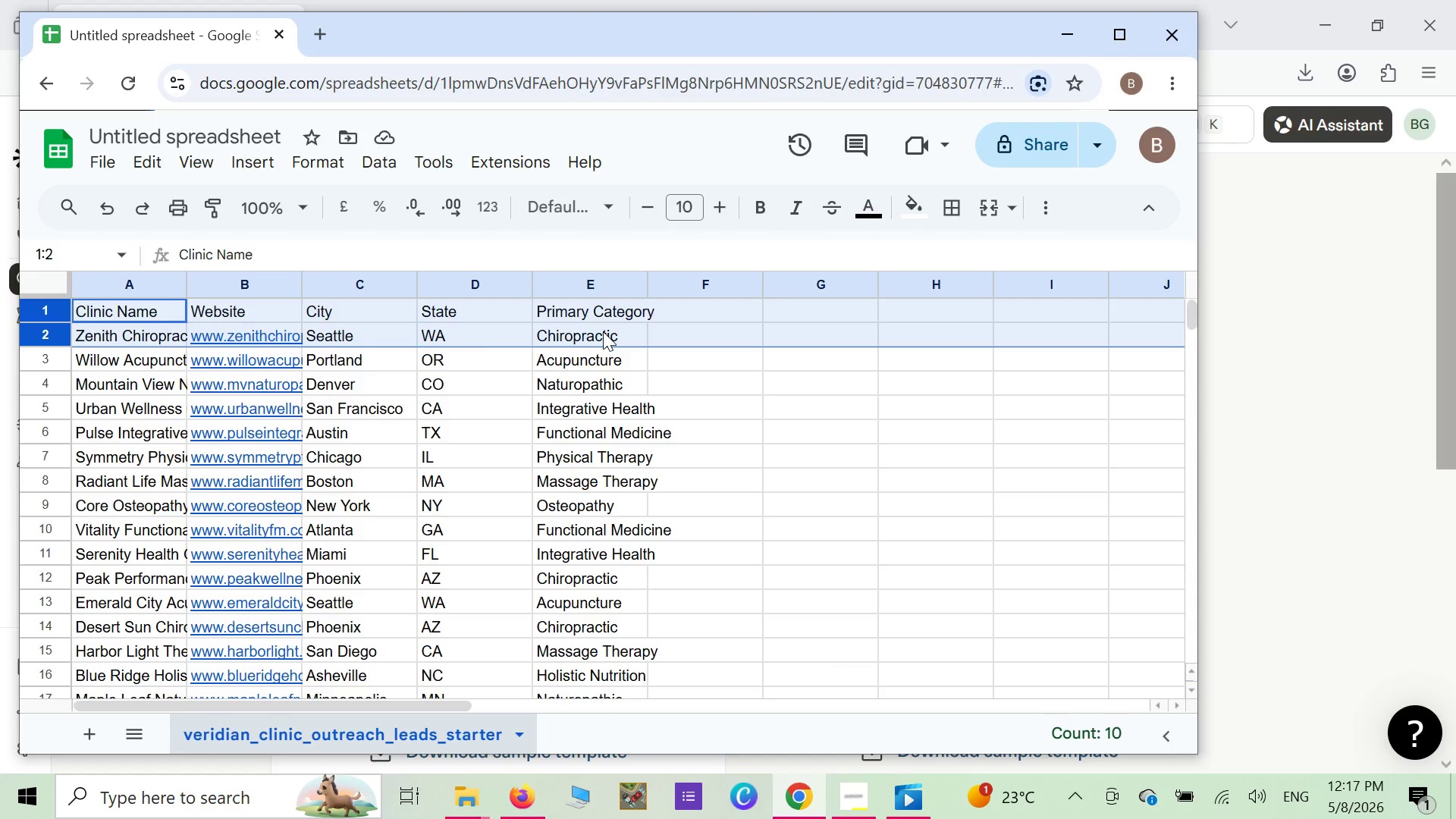 
right_click([603, 331])
 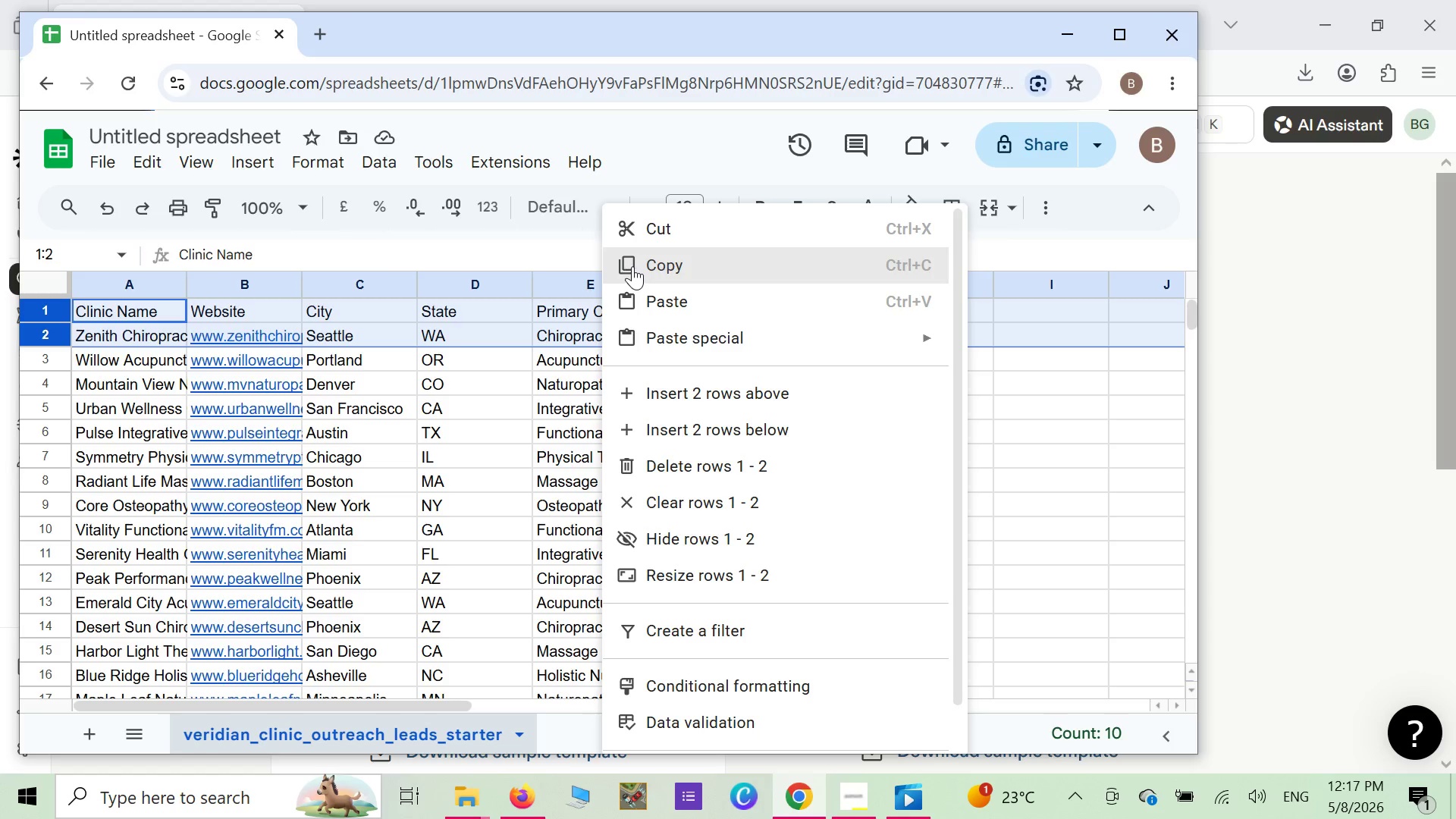 
left_click([633, 265])
 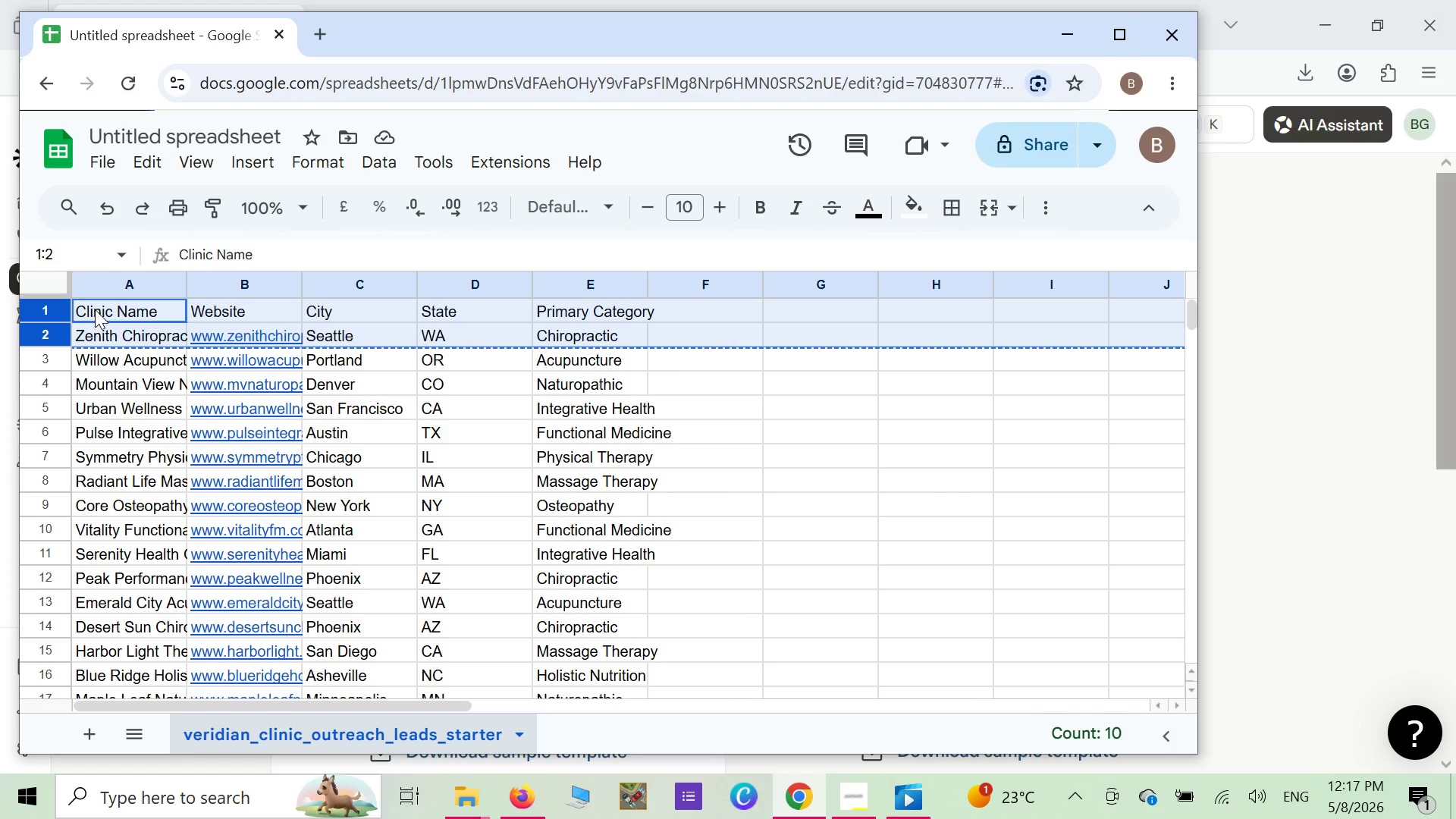 
wait(6.66)
 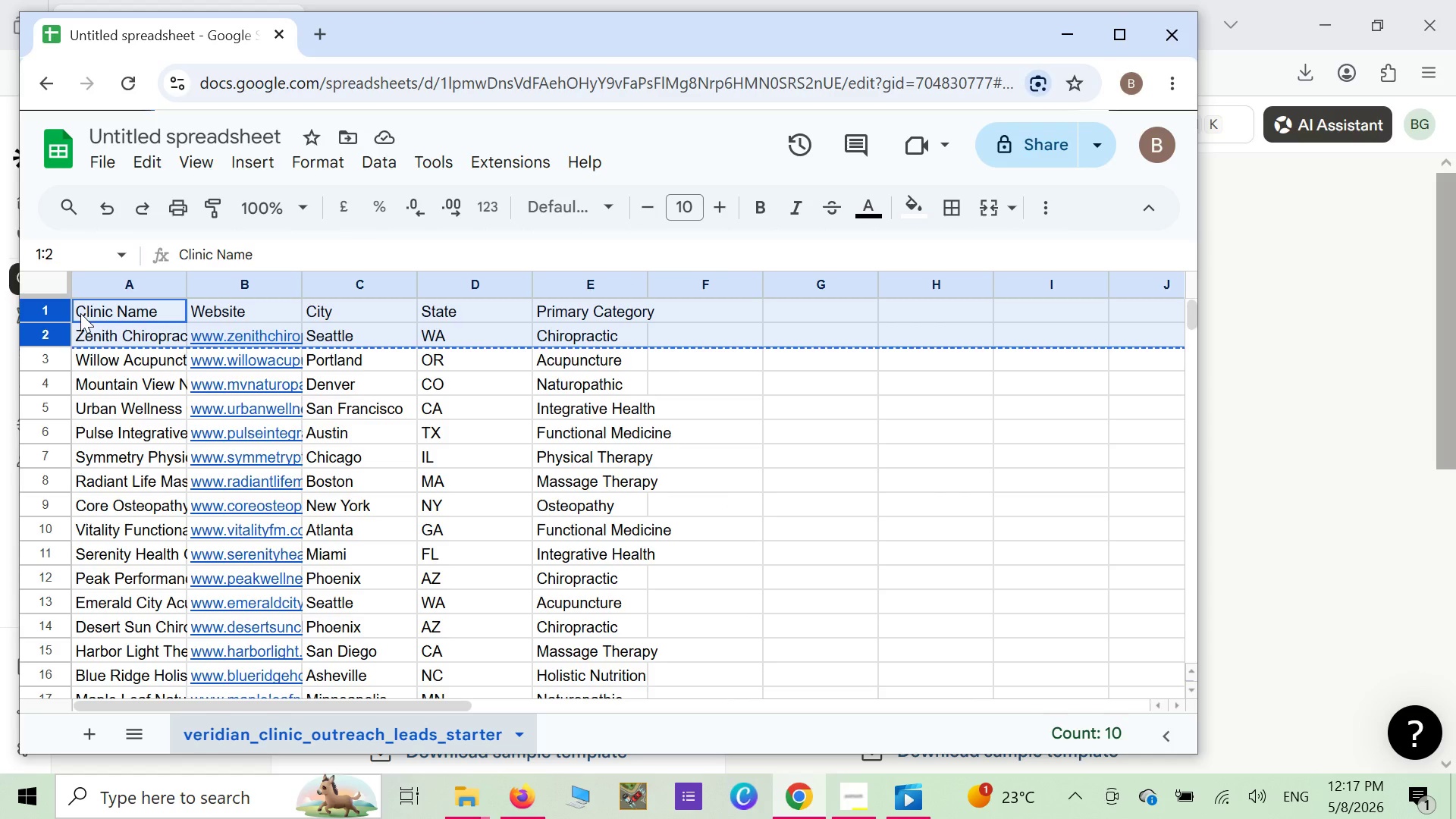 
hold_key(key=ShiftRight, duration=1.5)
left_click_drag(start_coordinate=[55, 309], to_coordinate=[61, 315])
 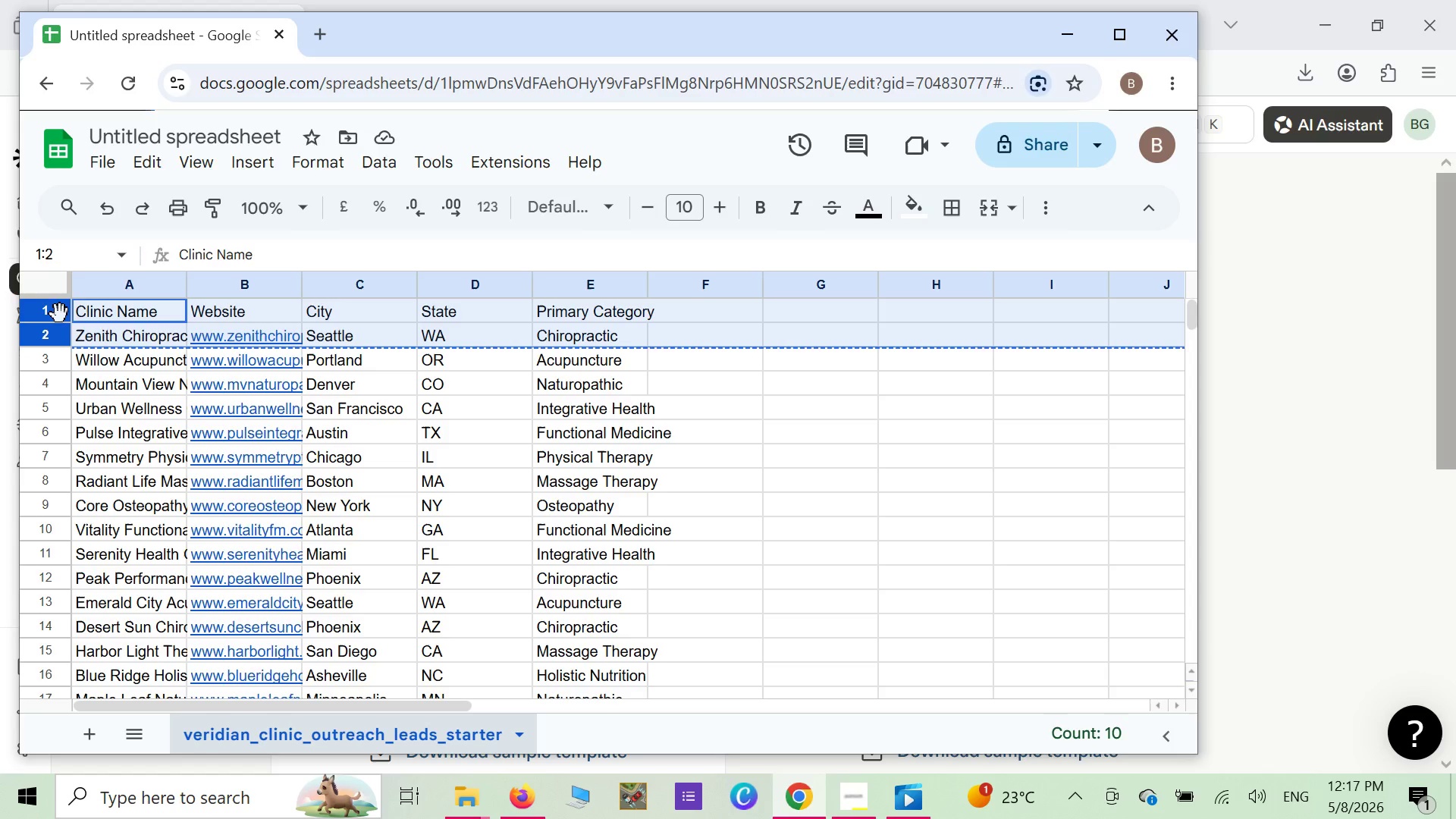 
hold_key(key=ShiftRight, duration=1.31)
 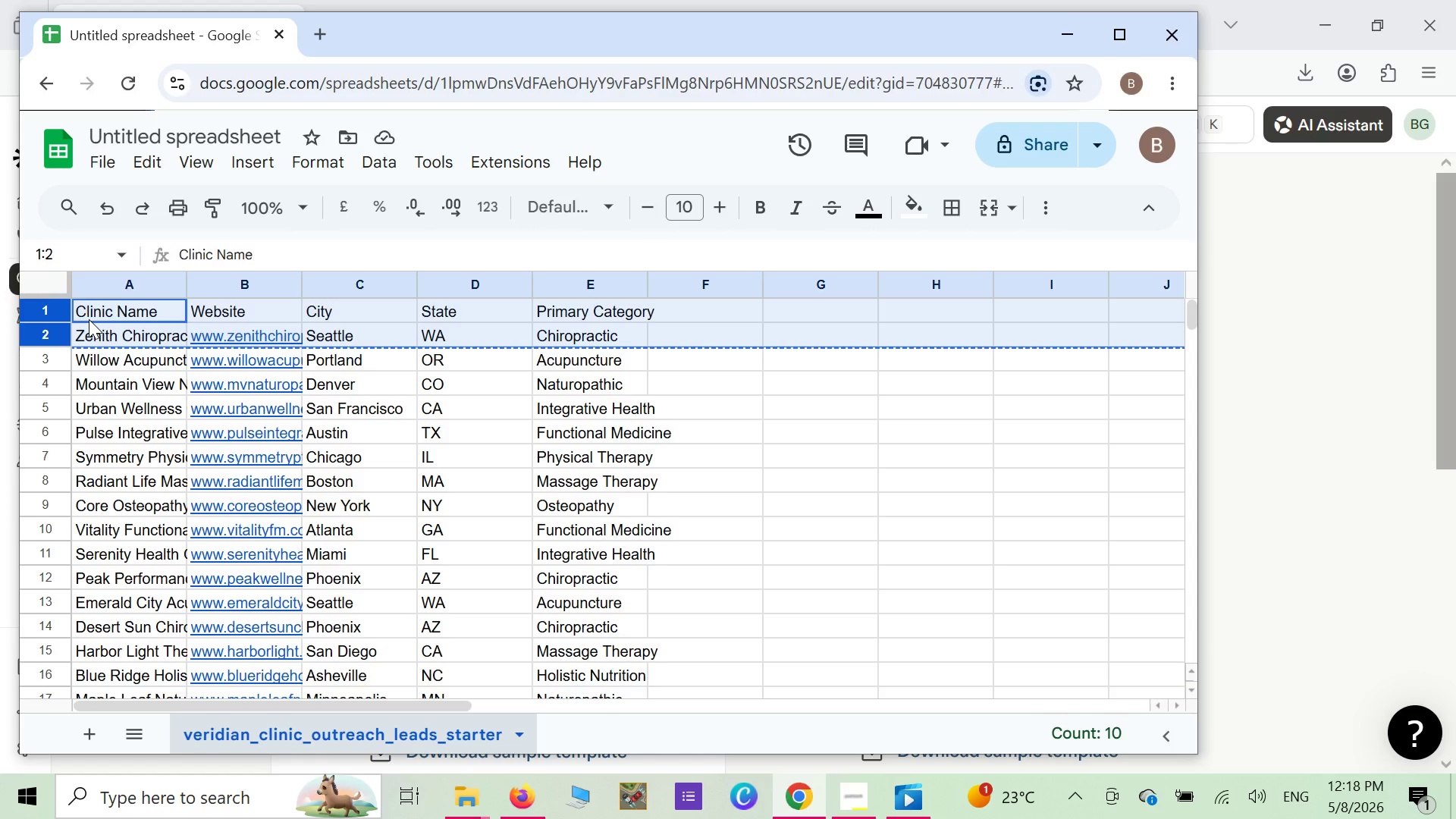 
hold_key(key=ShiftRight, duration=1.5)
left_click_drag(start_coordinate=[89, 319], to_coordinate=[614, 326])
 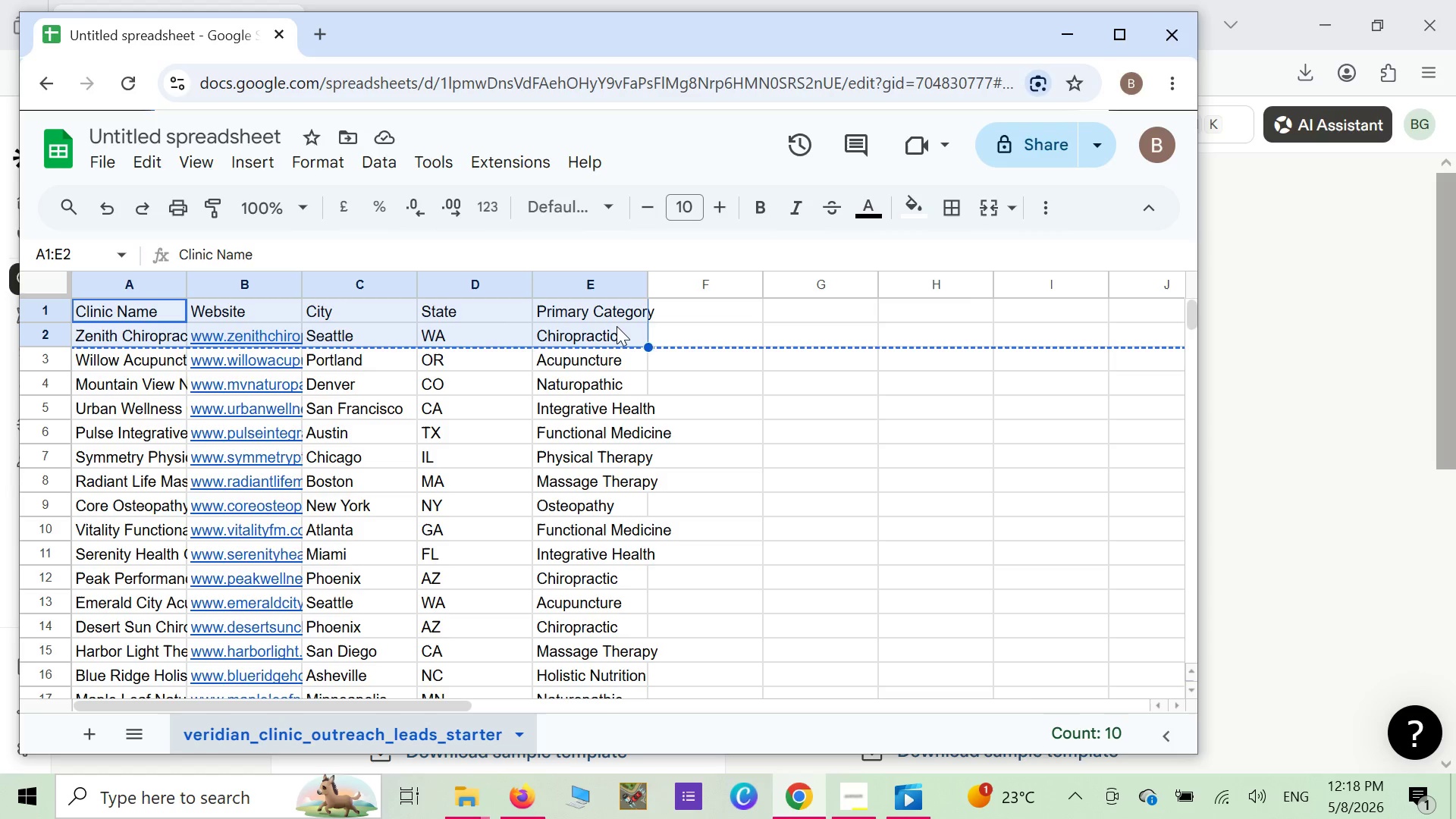 
hold_key(key=ShiftRight, duration=1.5)
 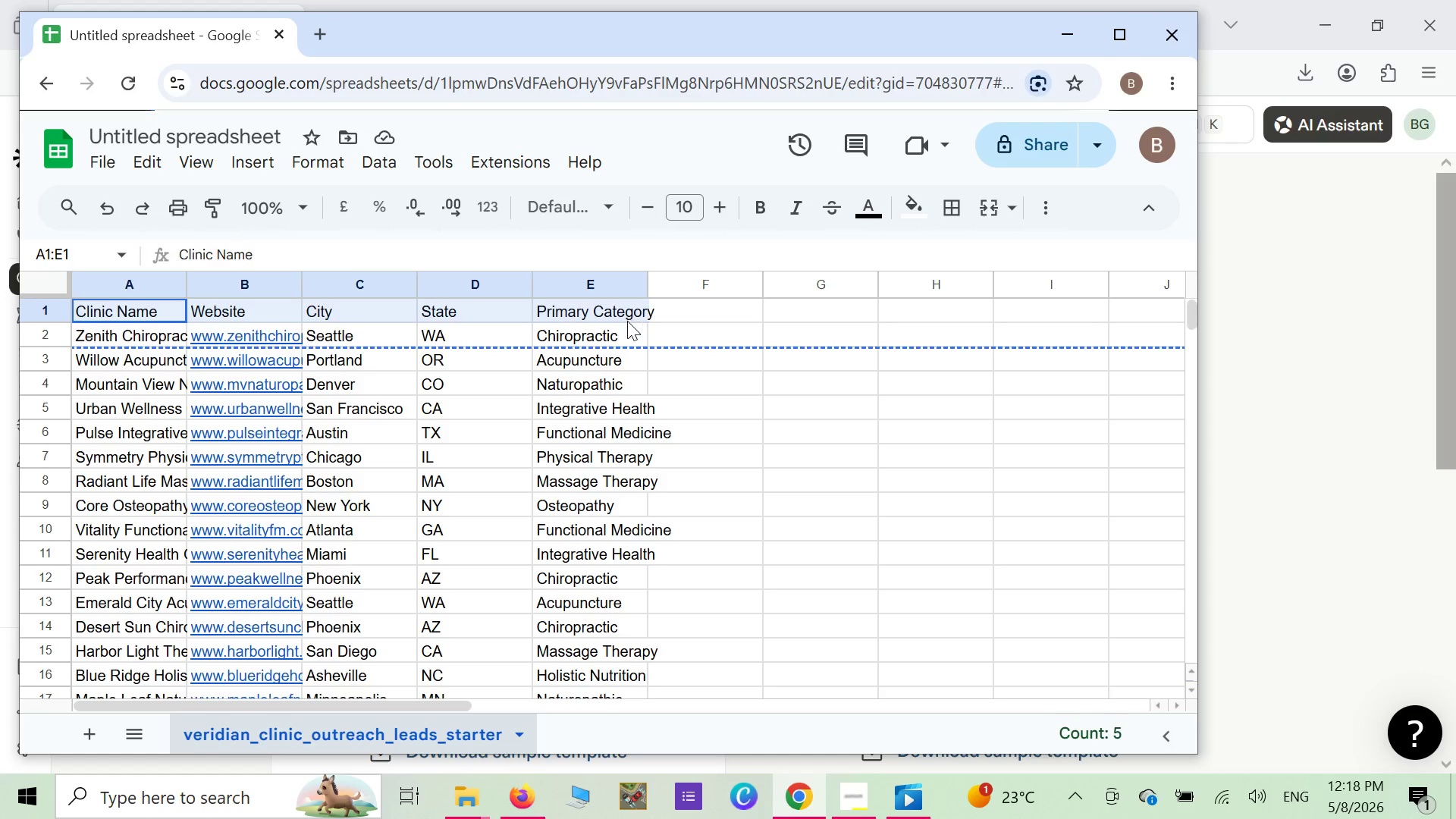 
hold_key(key=ShiftRight, duration=1.52)
 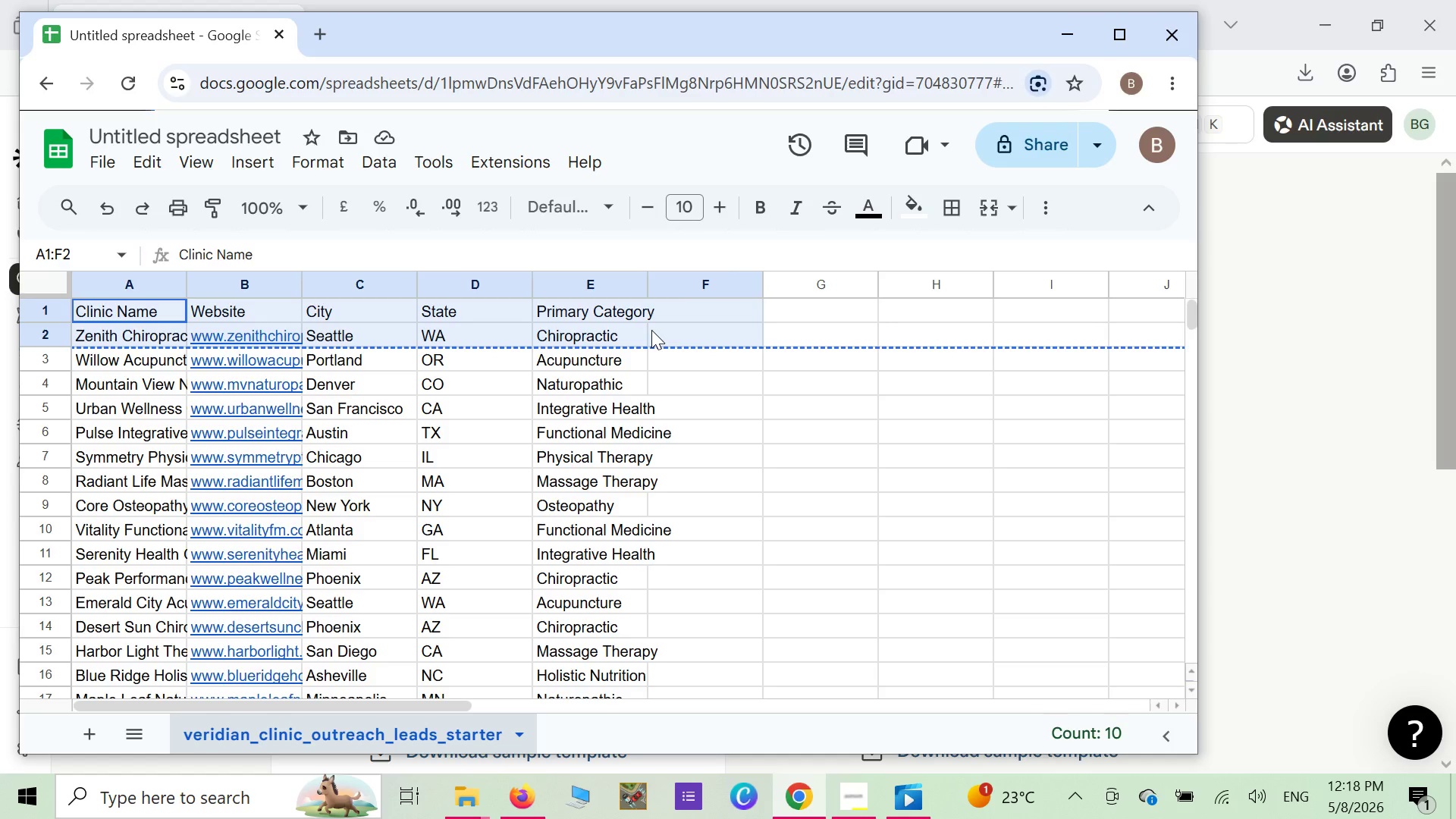 
hold_key(key=ShiftRight, duration=1.52)
 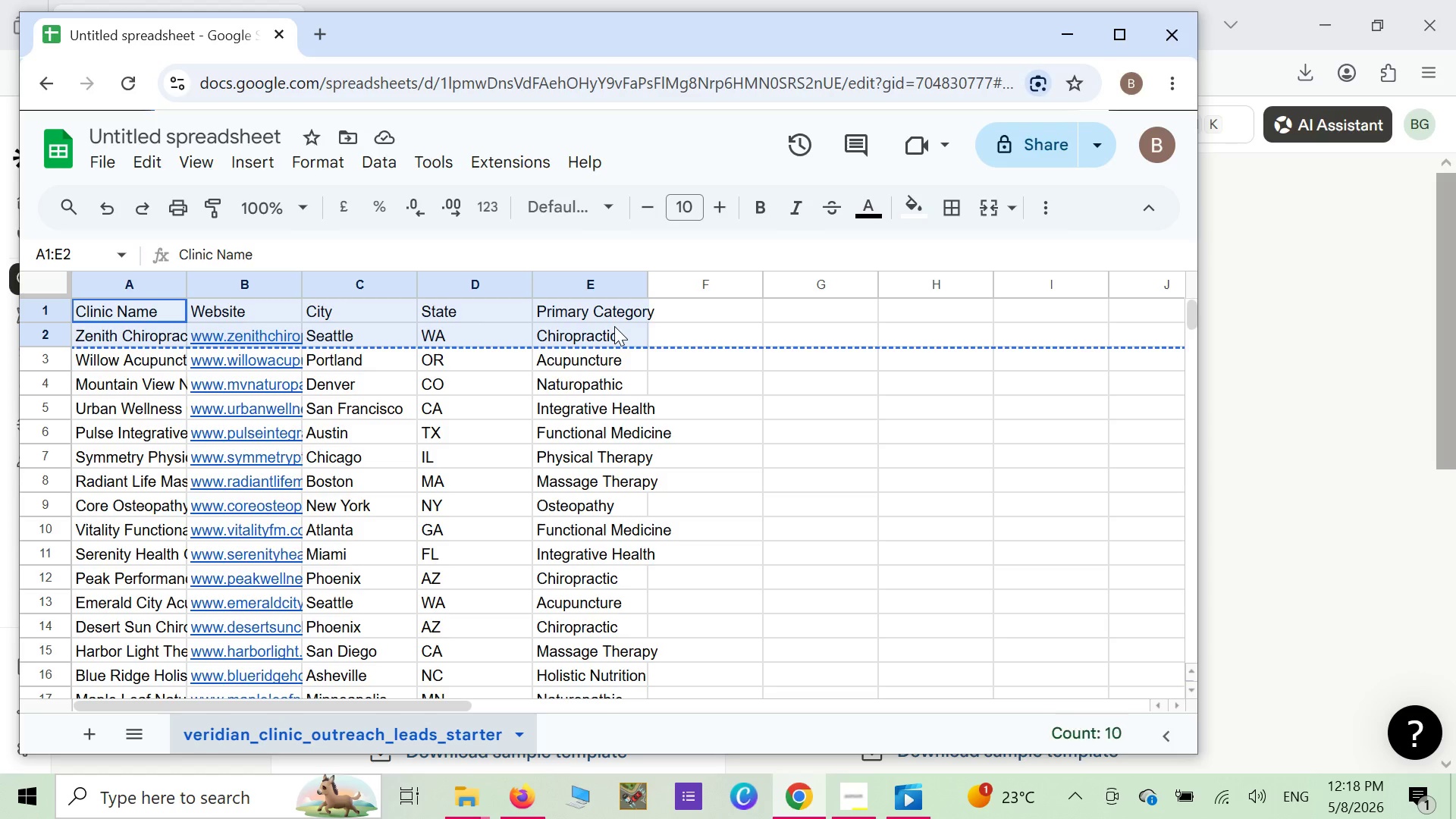 
hold_key(key=ShiftRight, duration=0.95)
 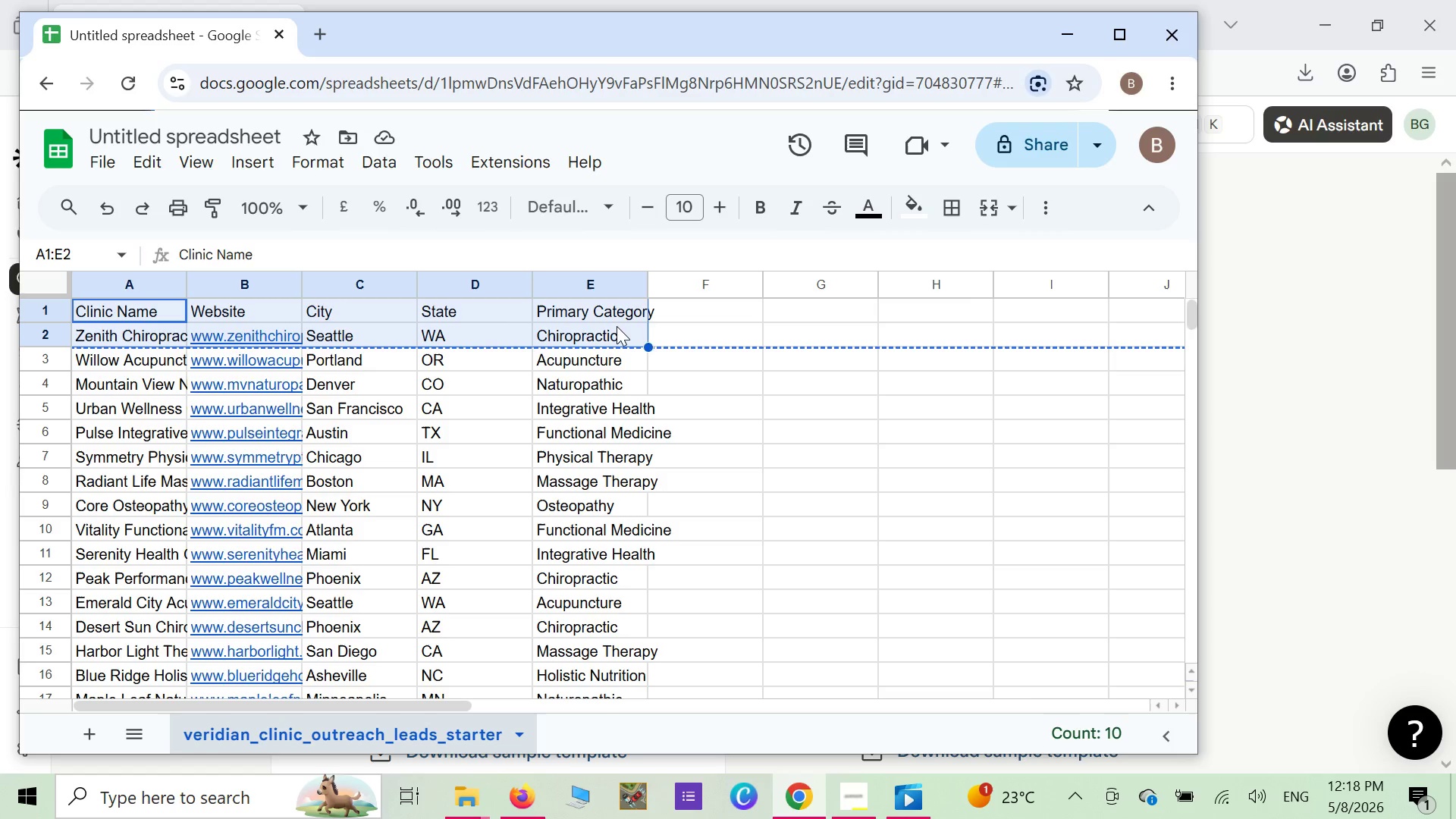 
right_click([617, 326])
 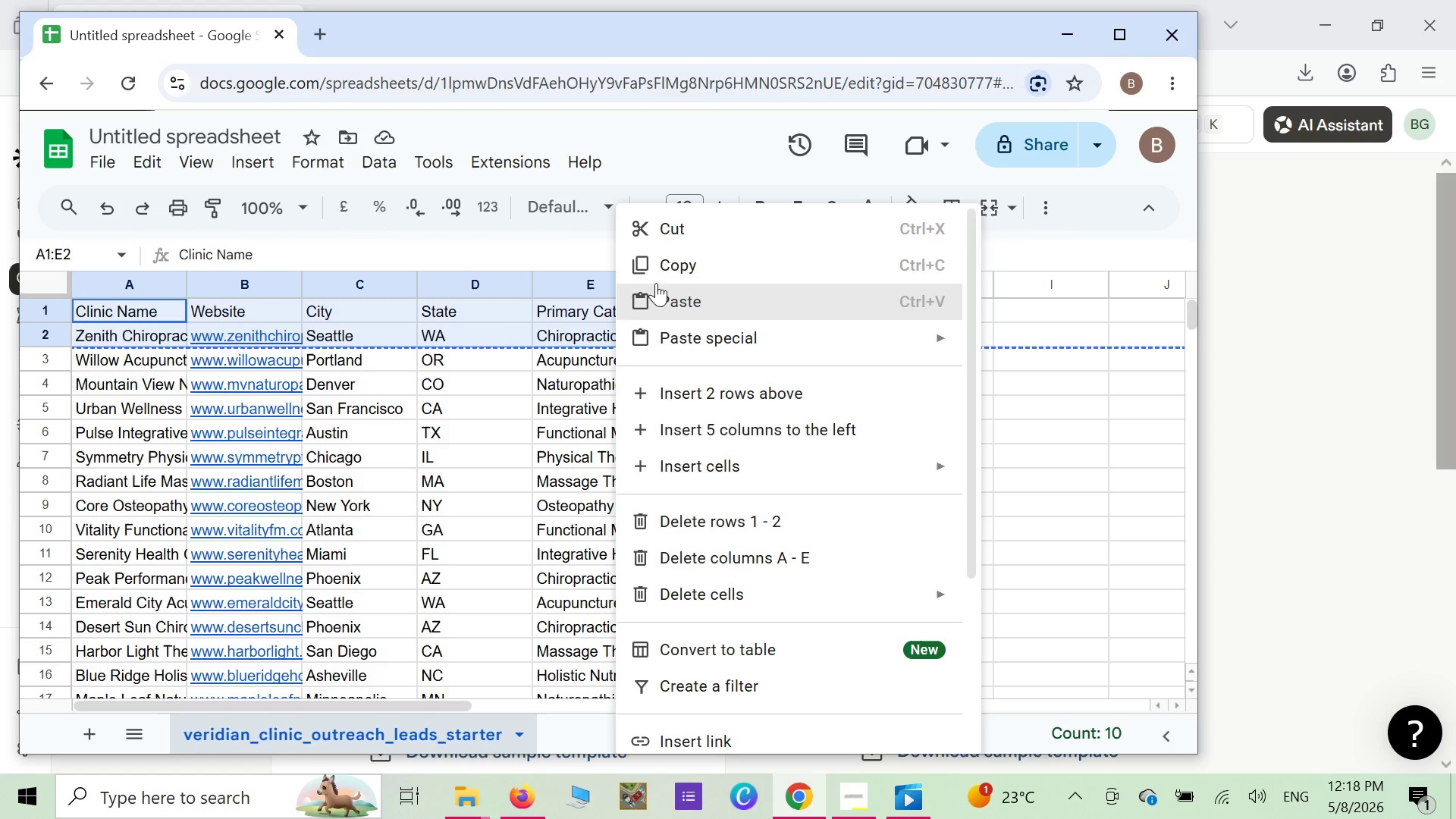 
left_click([658, 275])
 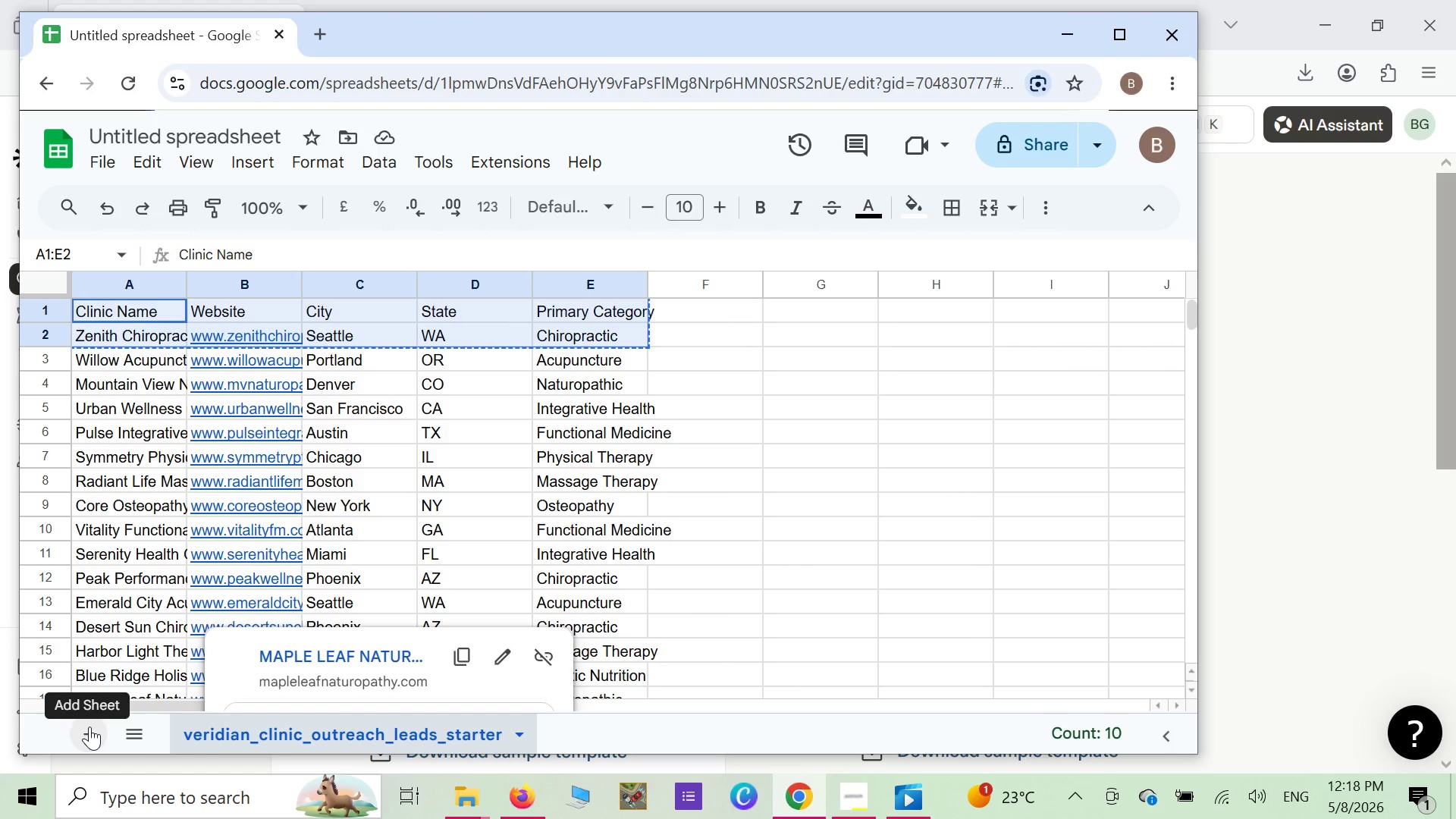 
left_click([90, 726])
 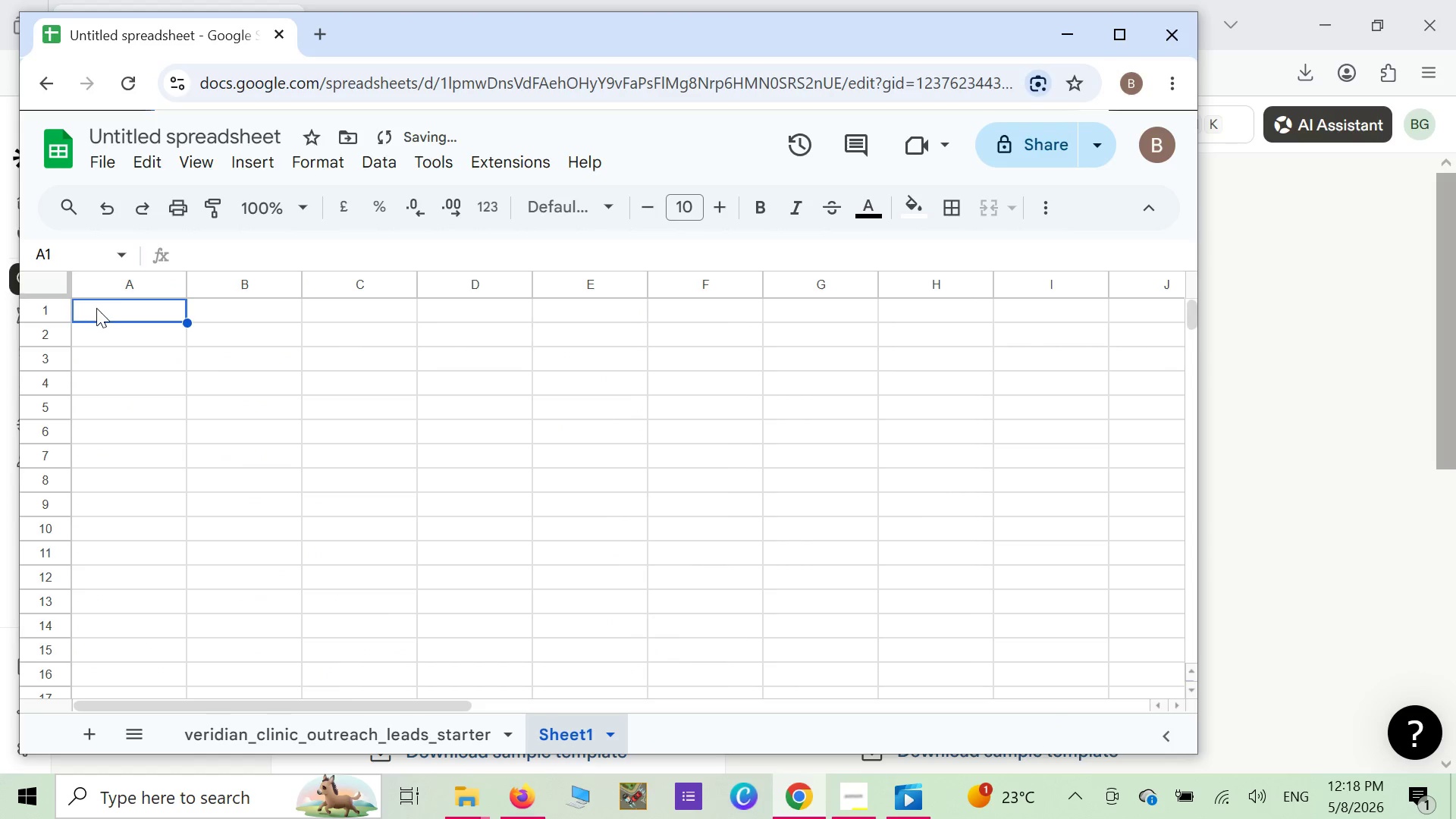 
right_click([101, 304])
 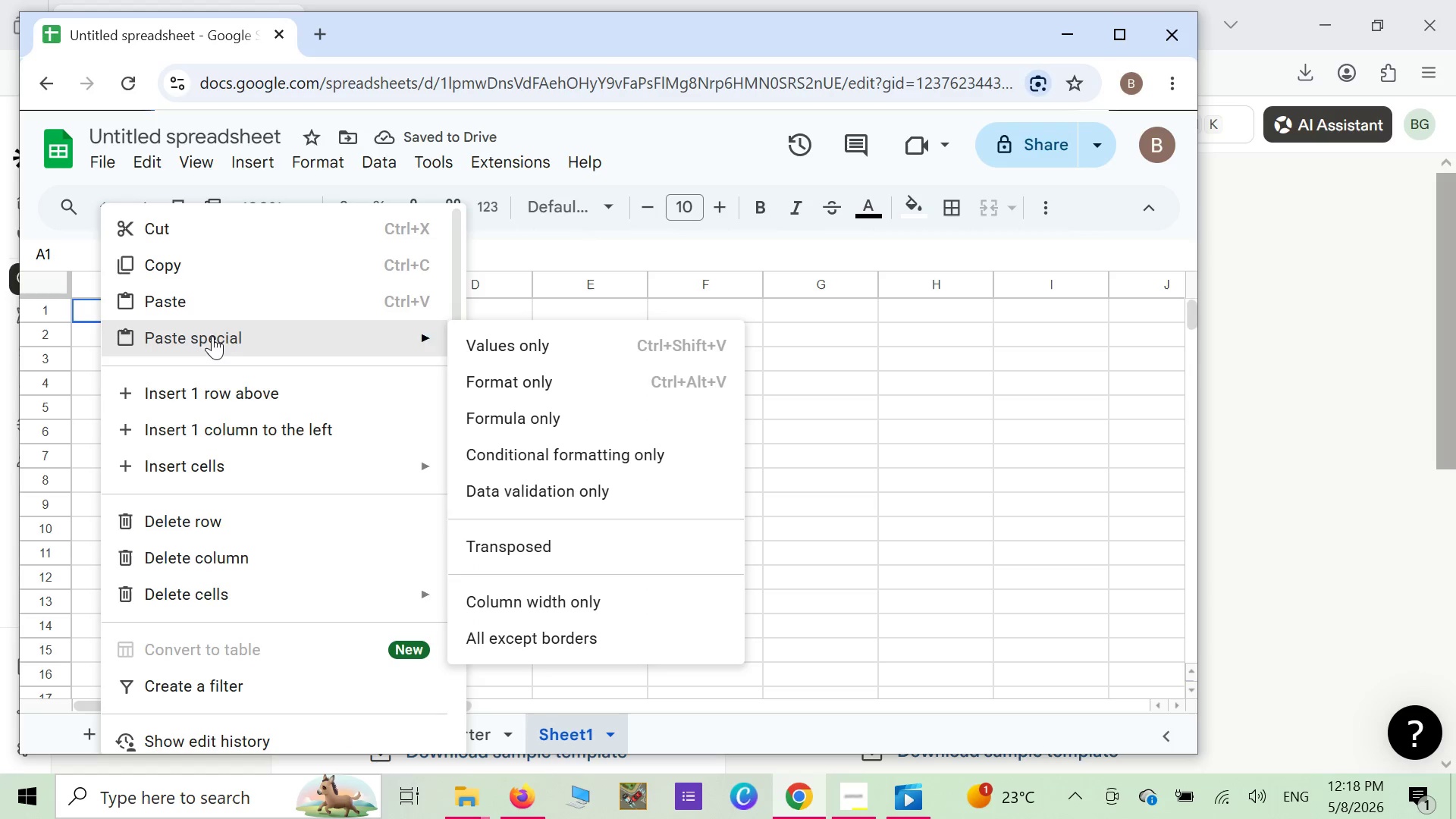 
left_click([212, 296])
 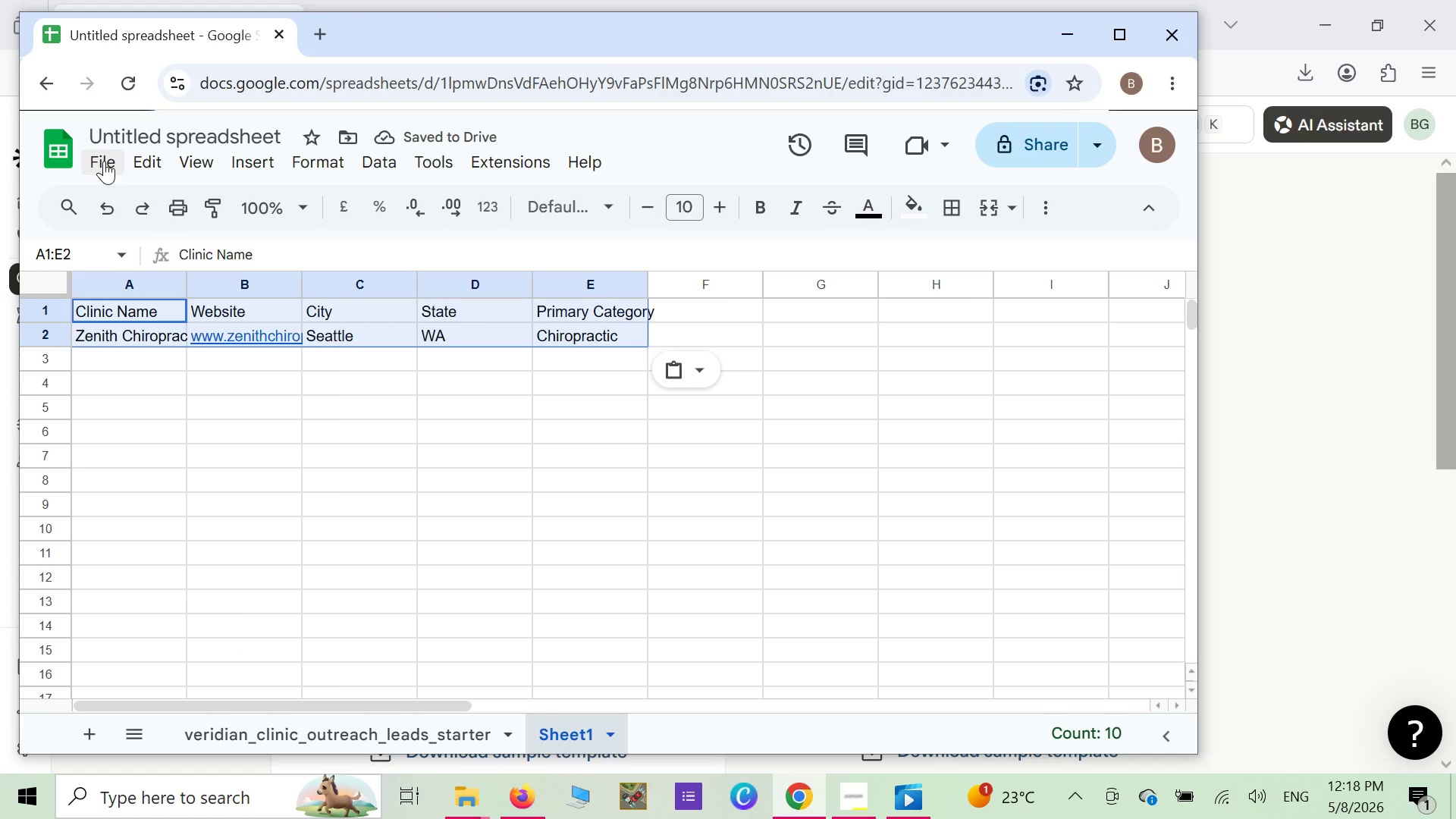 
wait(9.42)
 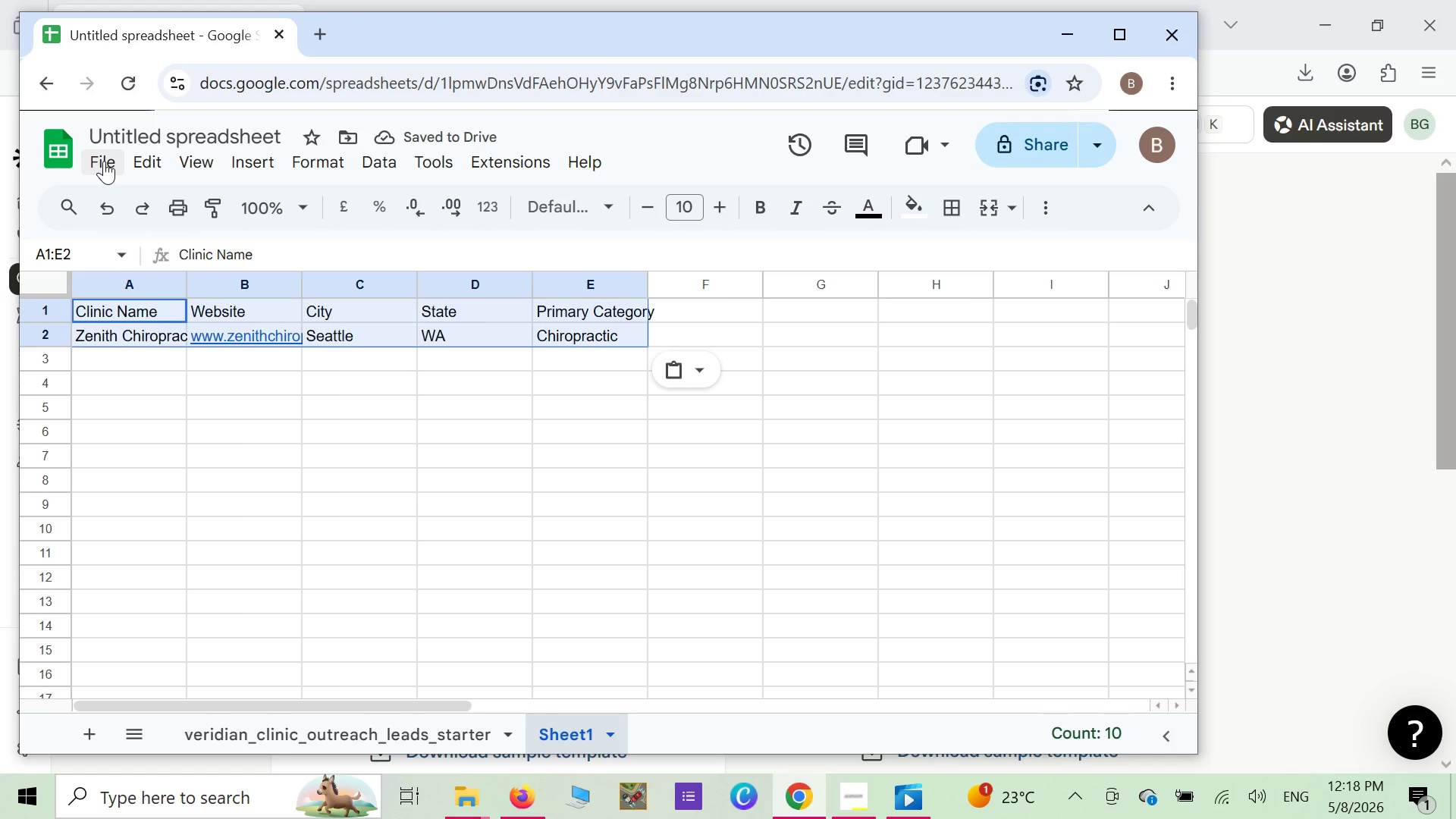 
mouse_move([114, 184])
 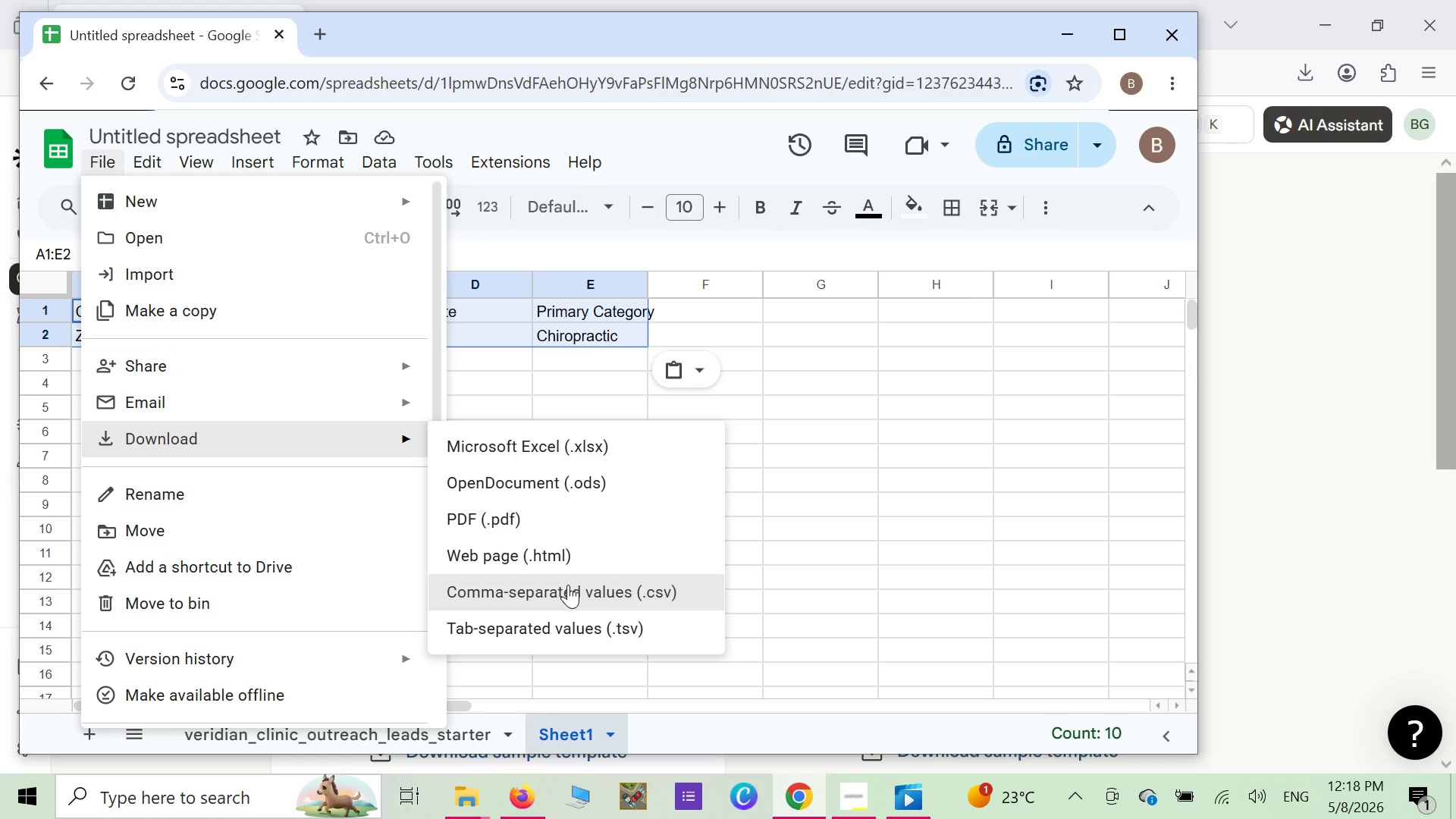 
left_click([570, 585])
 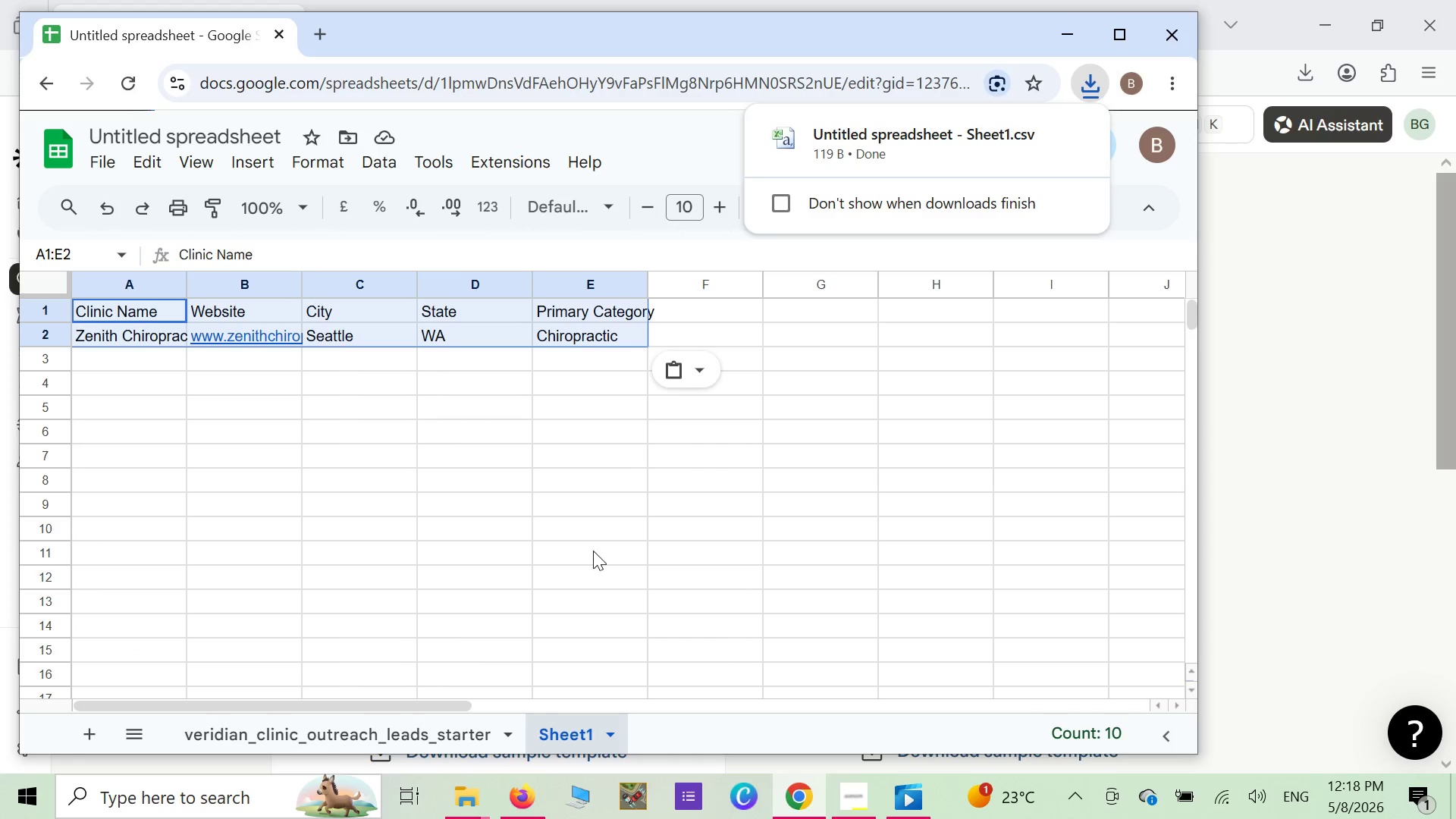 
wait(10.22)
 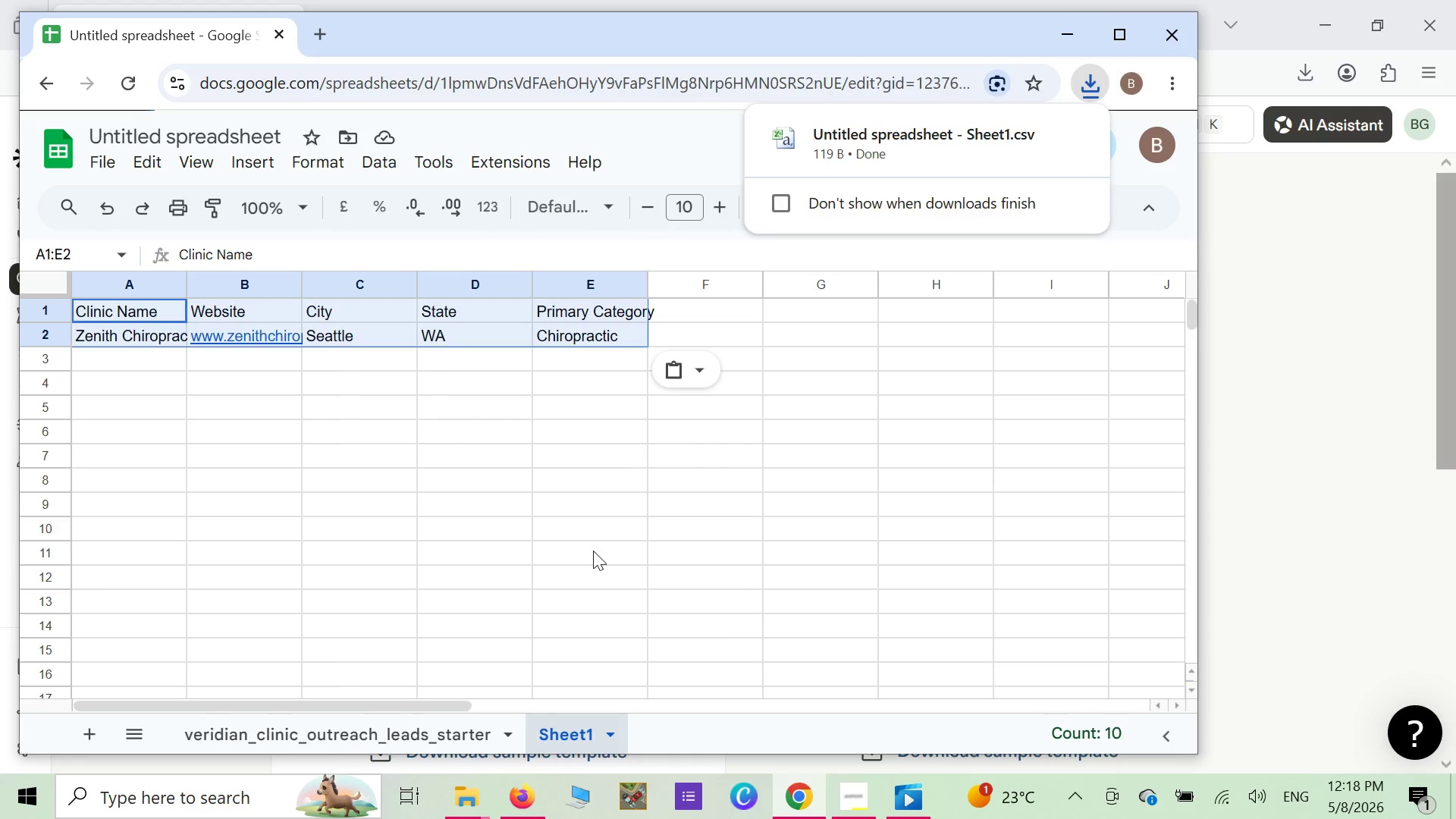 
left_click([1069, 39])
 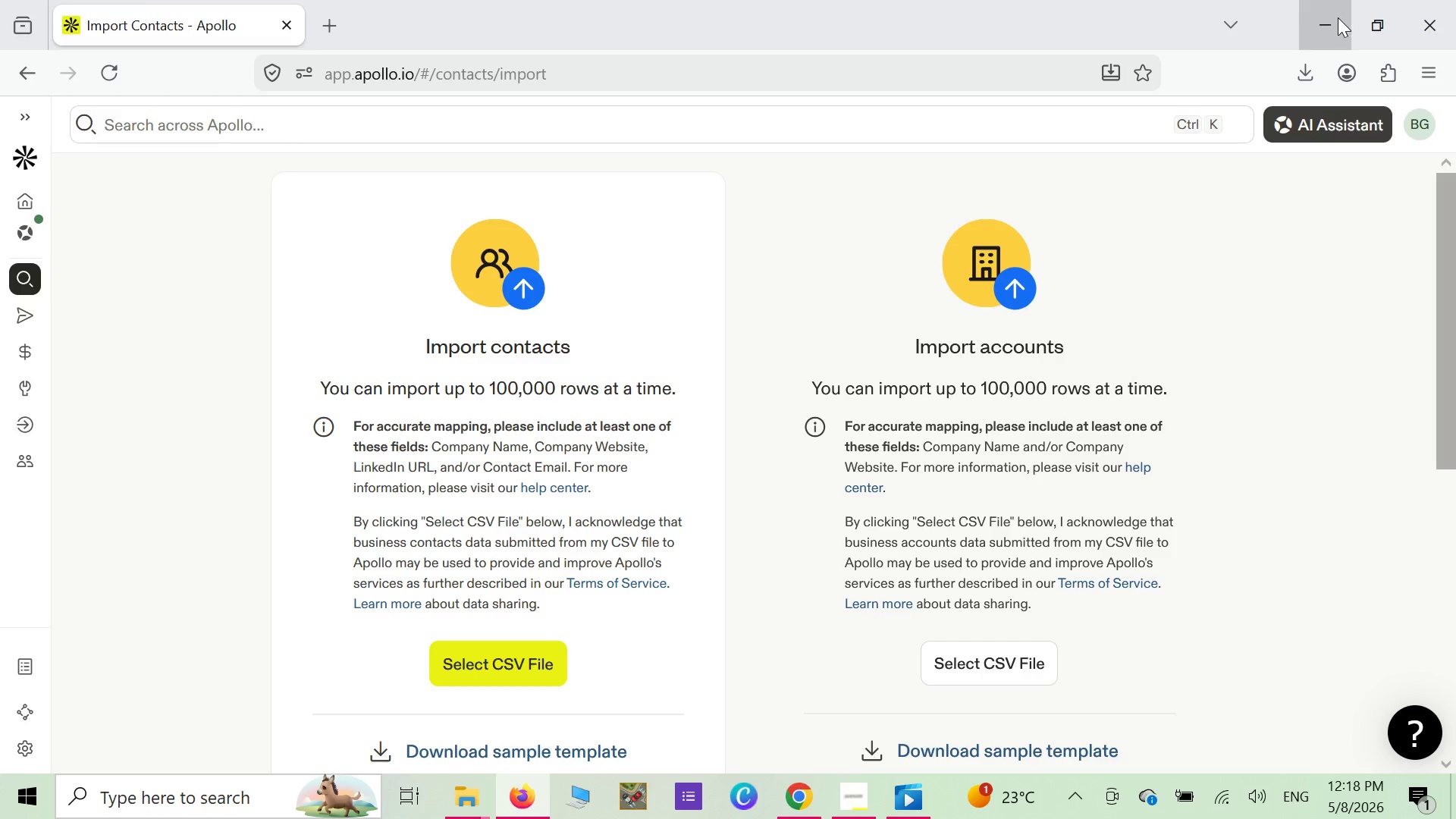 
left_click([1338, 17])